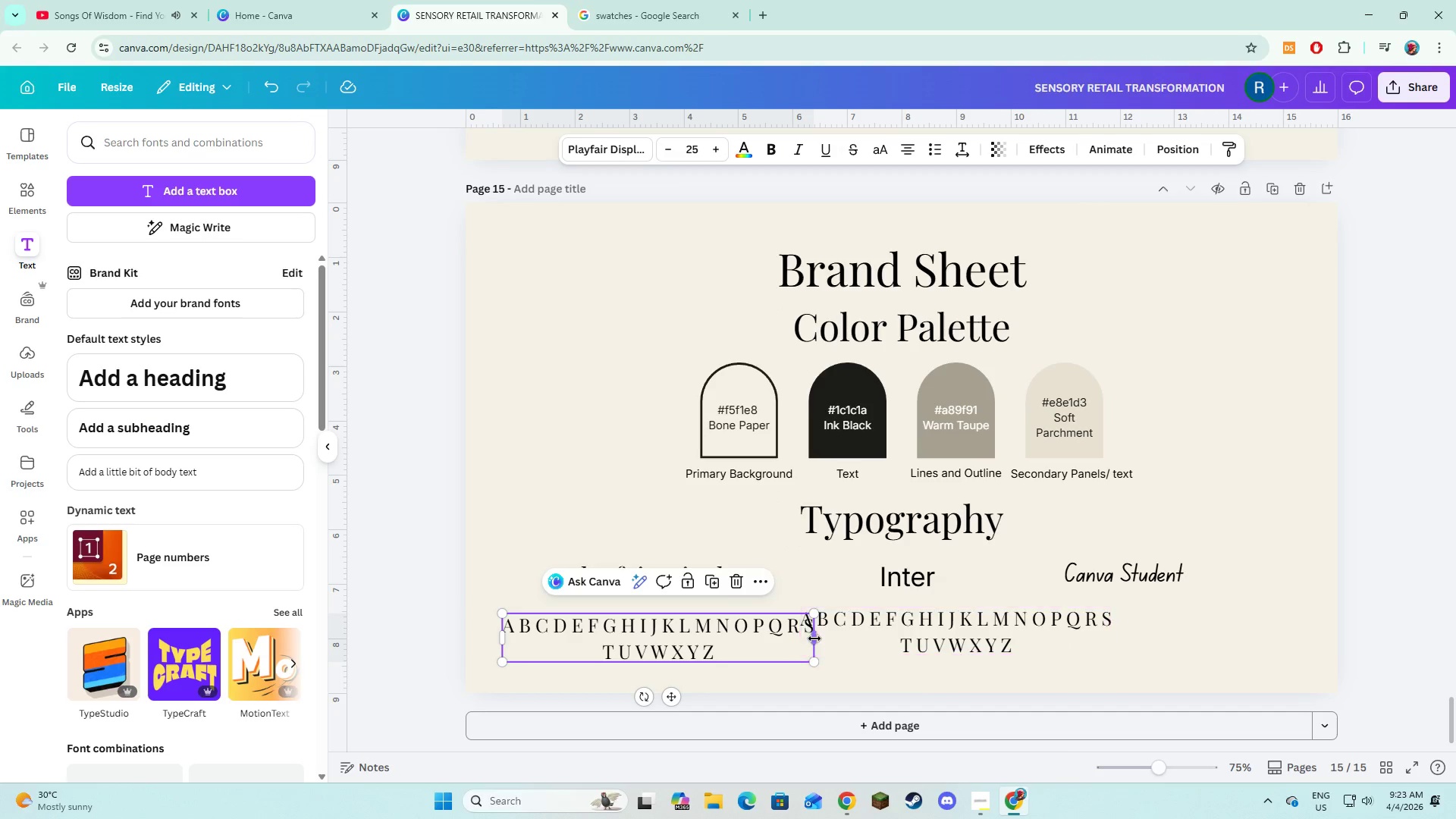 
left_click_drag(start_coordinate=[814, 639], to_coordinate=[766, 644])
 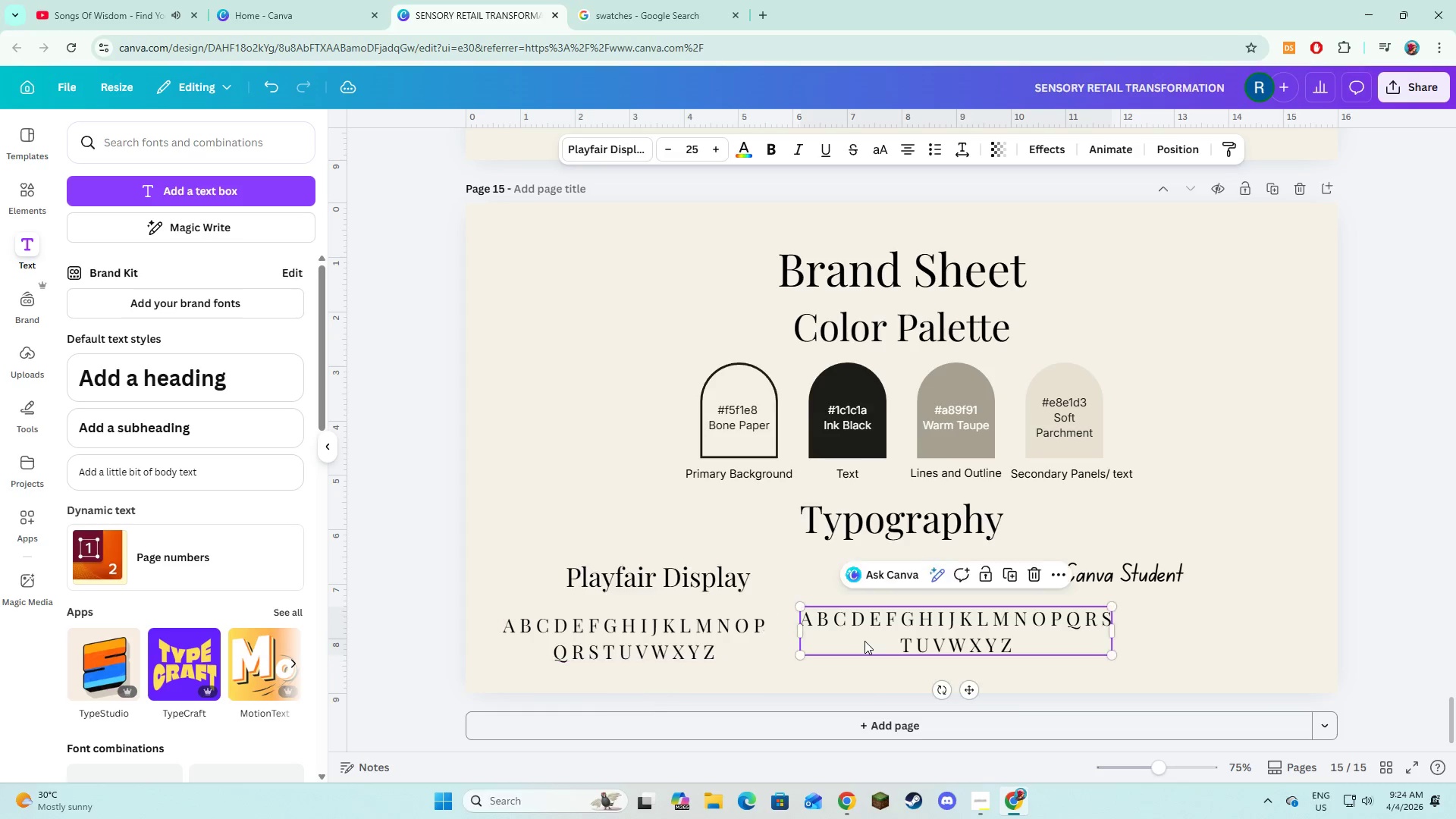 
left_click([864, 641])
 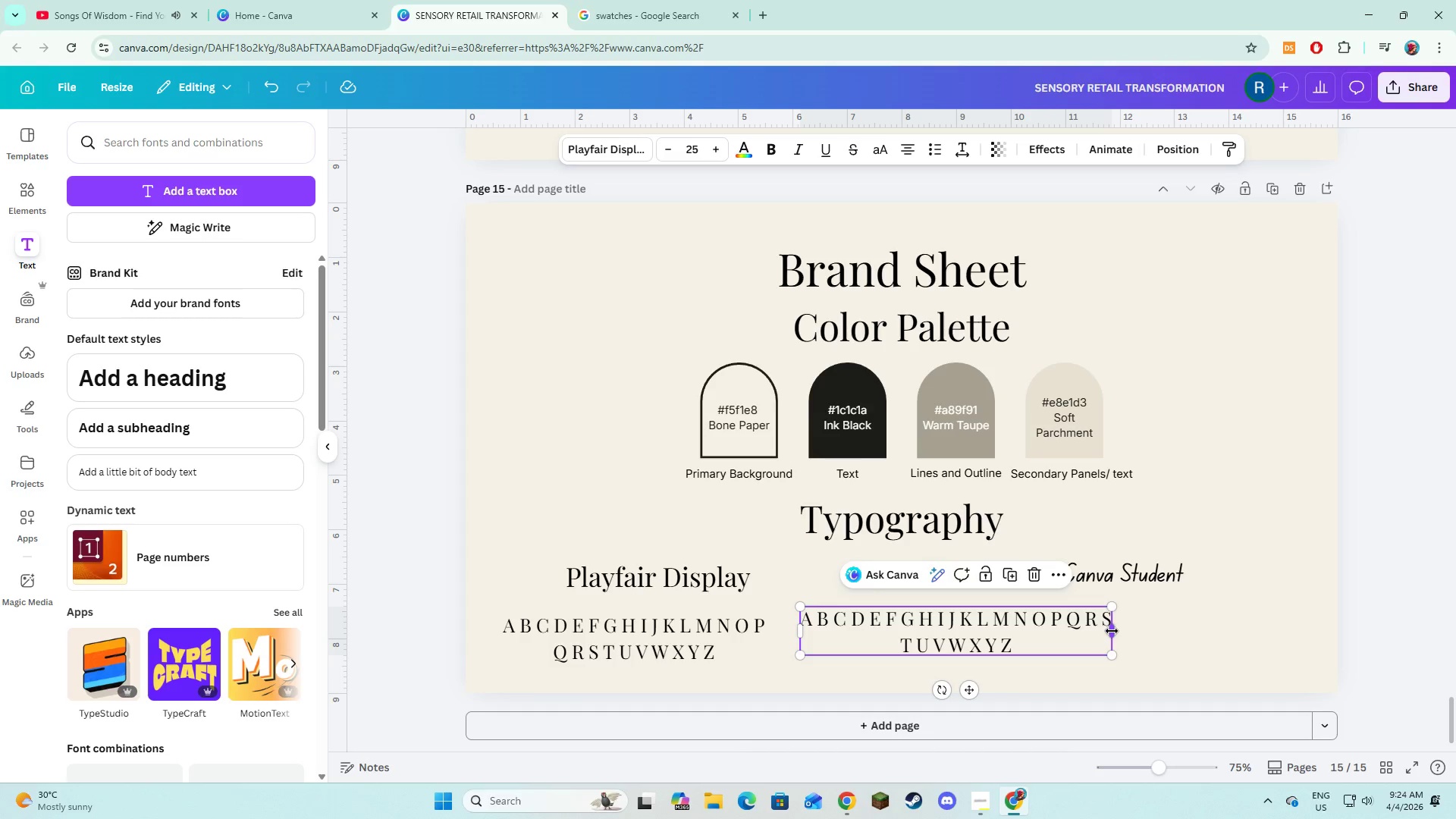 
left_click_drag(start_coordinate=[1112, 631], to_coordinate=[1038, 645])
 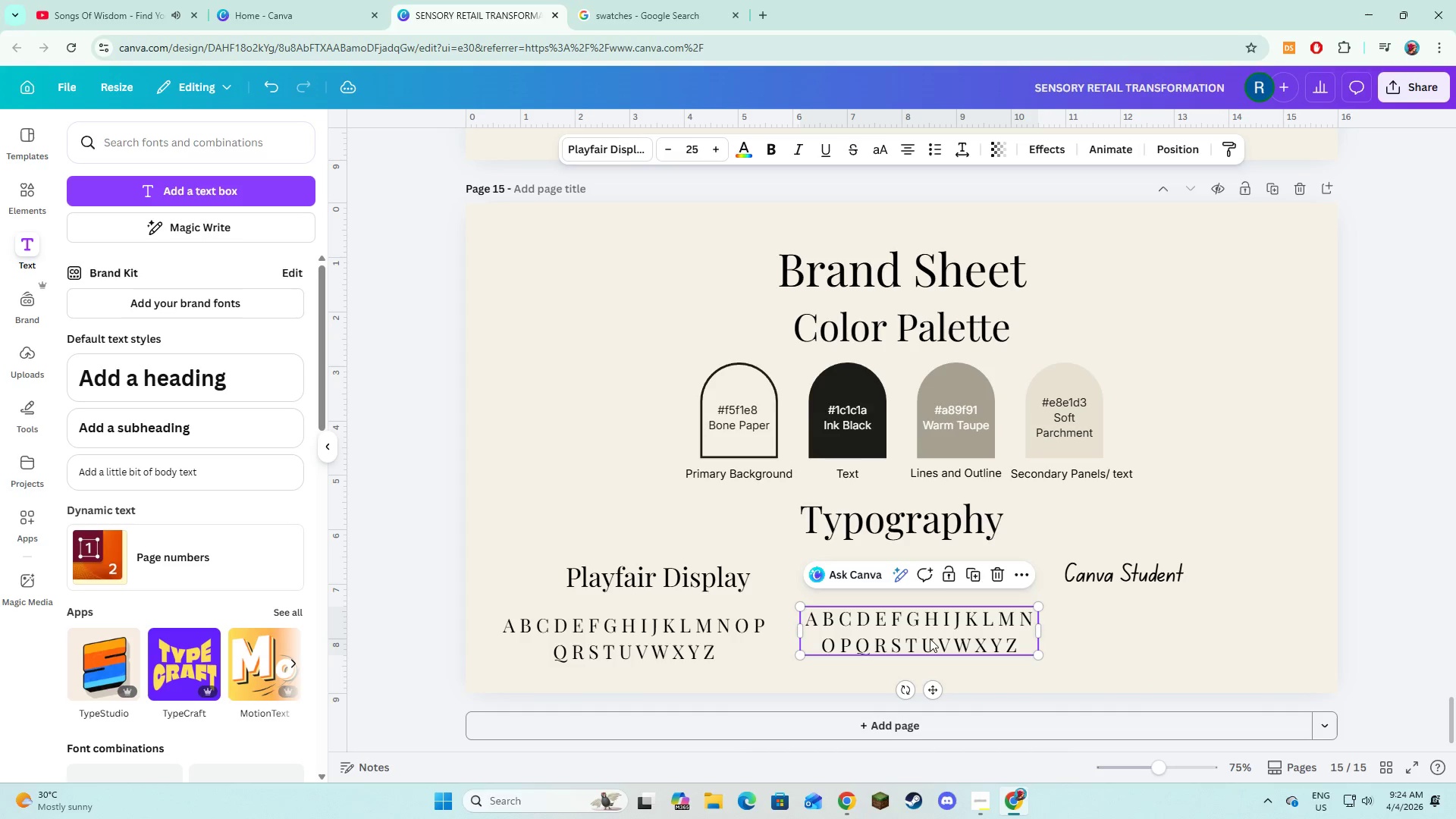 
left_click([930, 639])
 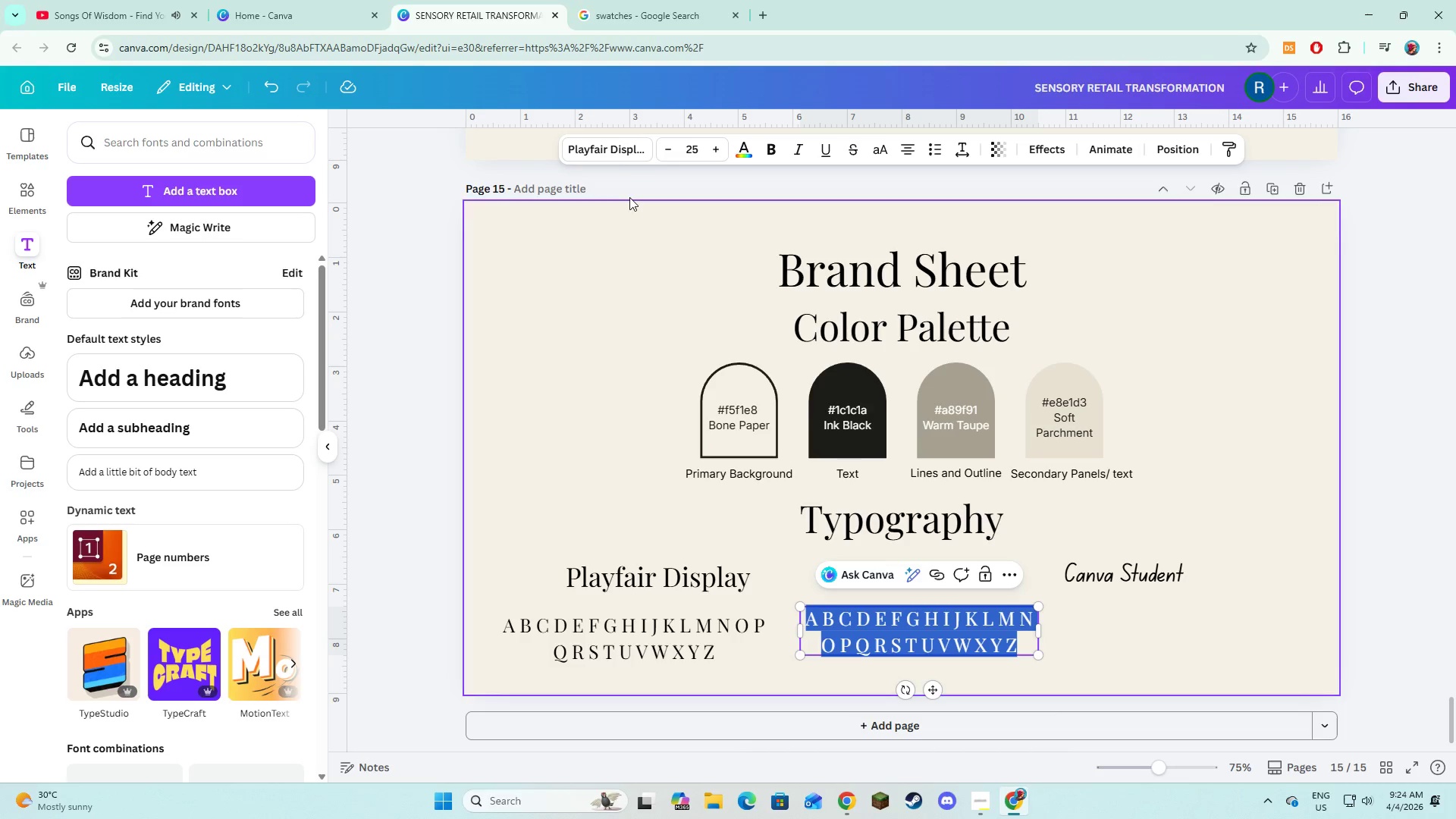 
left_click([613, 152])
 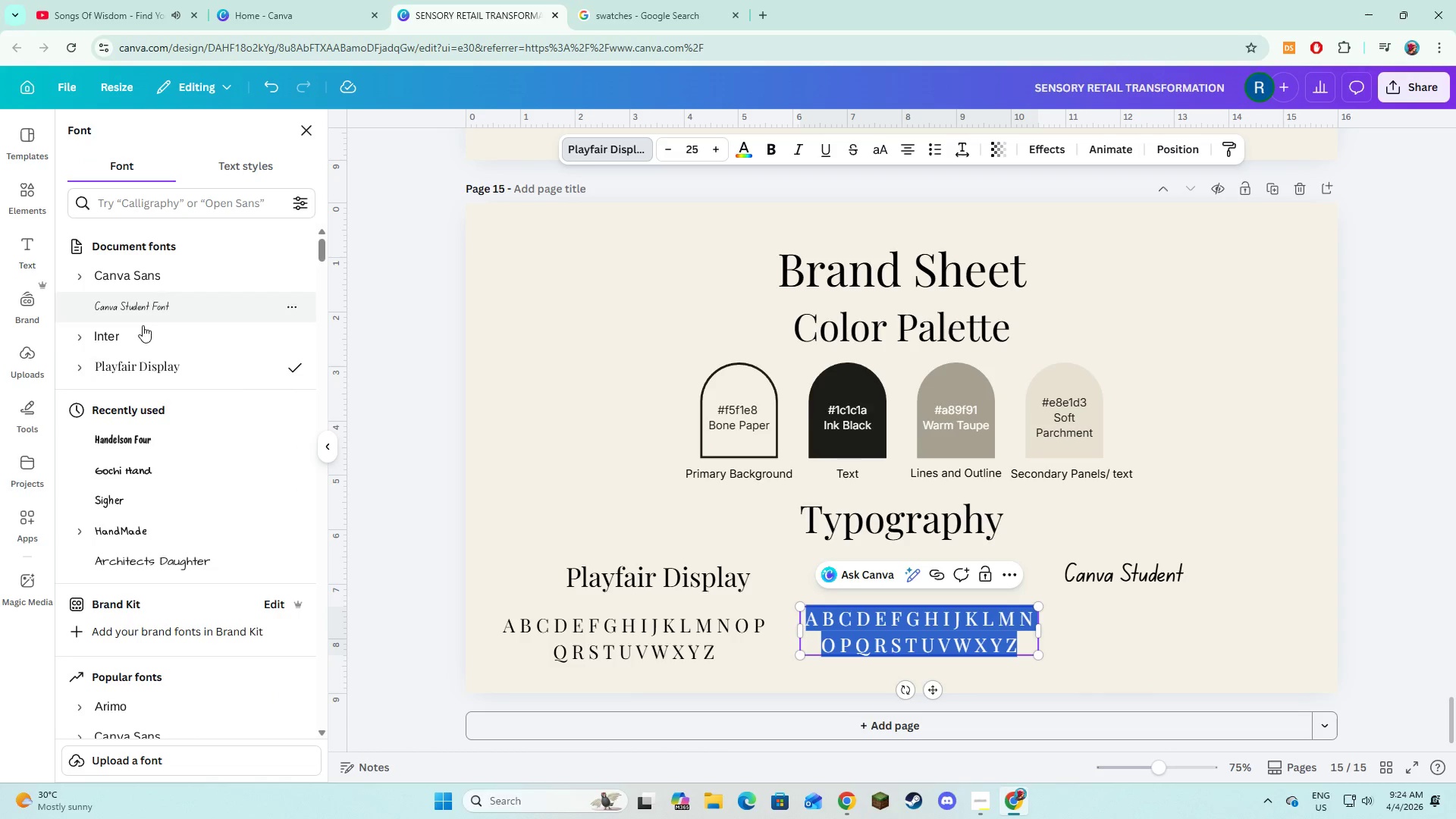 
left_click([140, 337])
 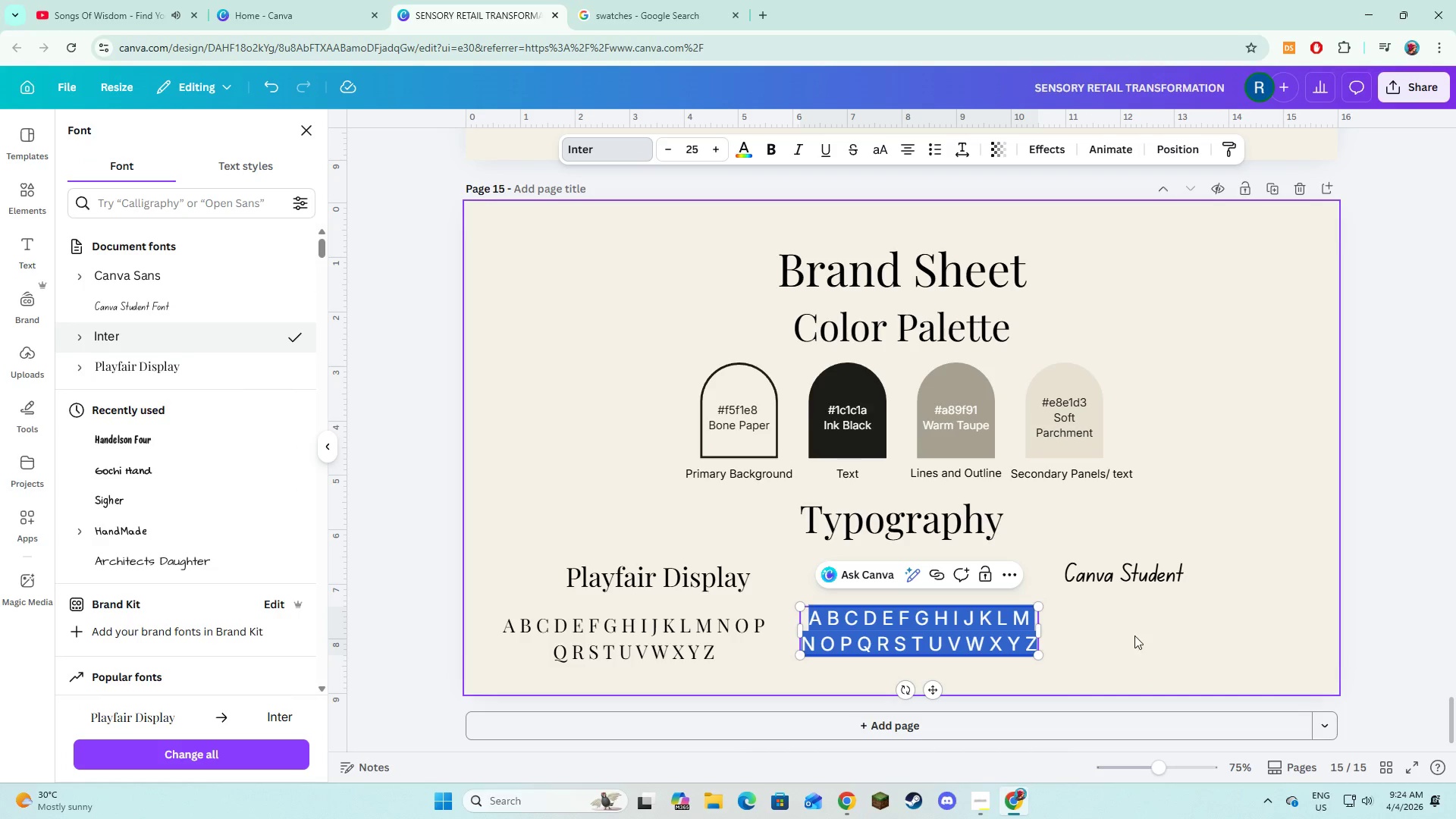 
left_click([1134, 635])
 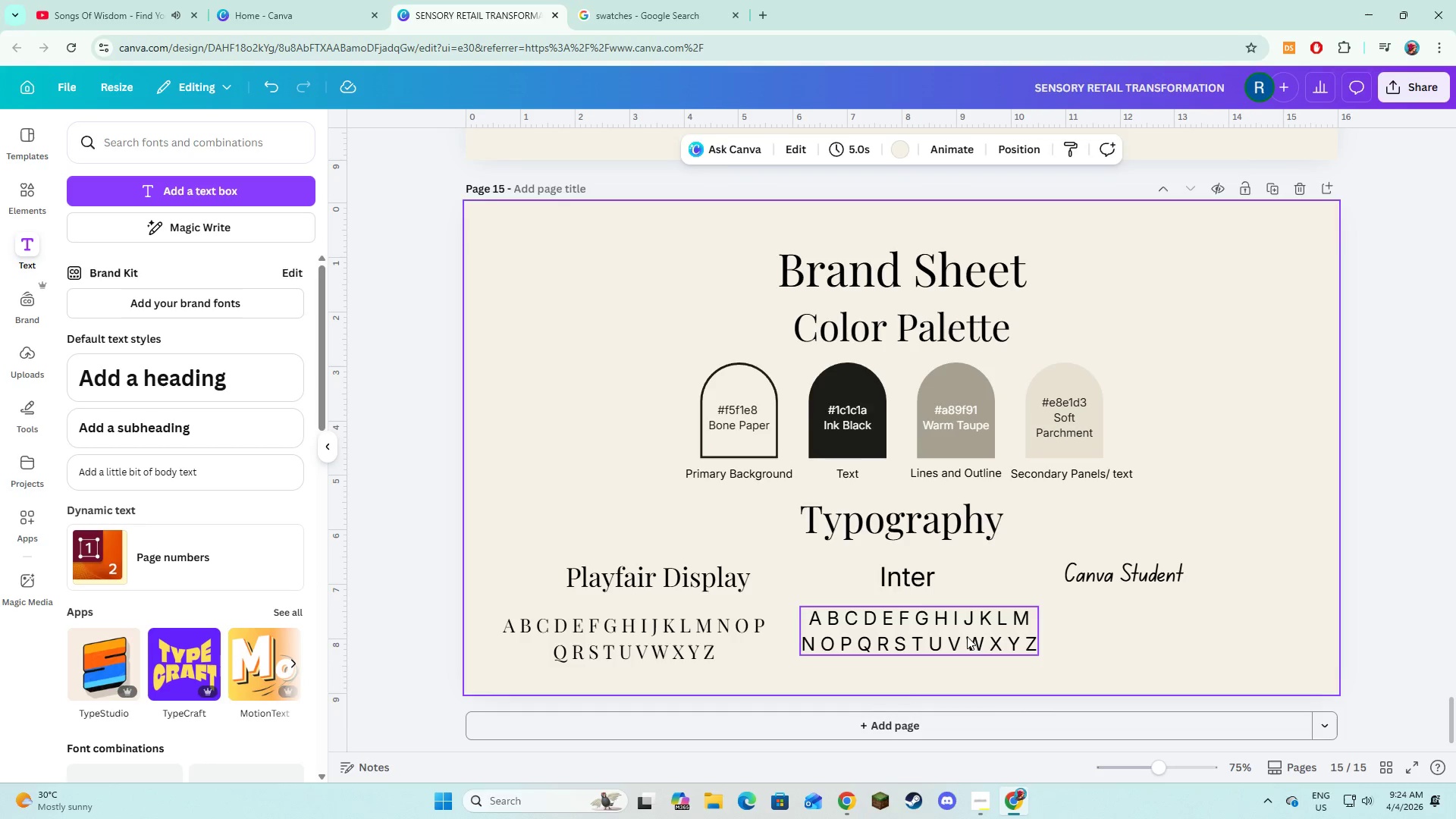 
left_click_drag(start_coordinate=[966, 636], to_coordinate=[965, 645])
 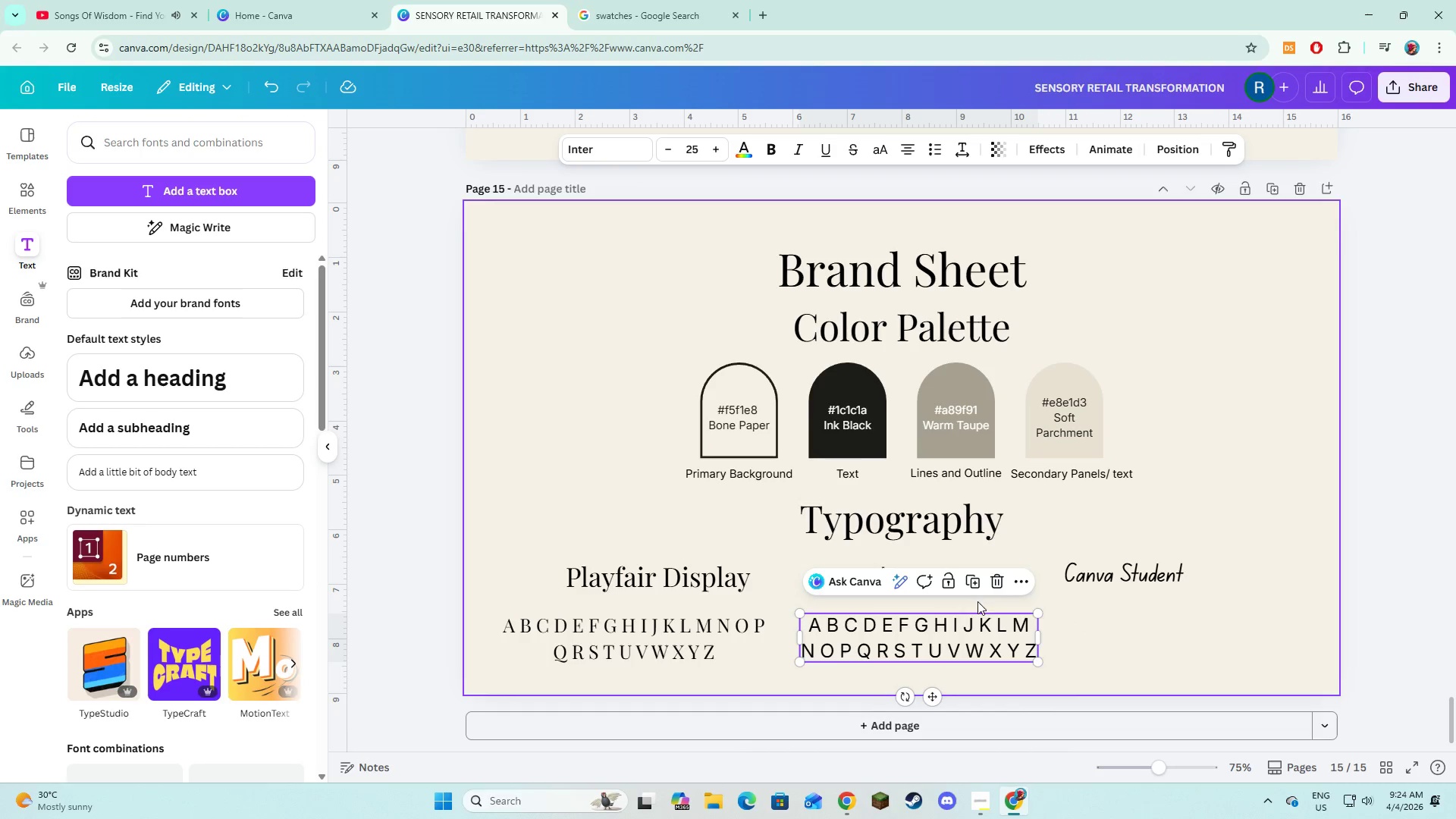 
left_click([973, 587])
 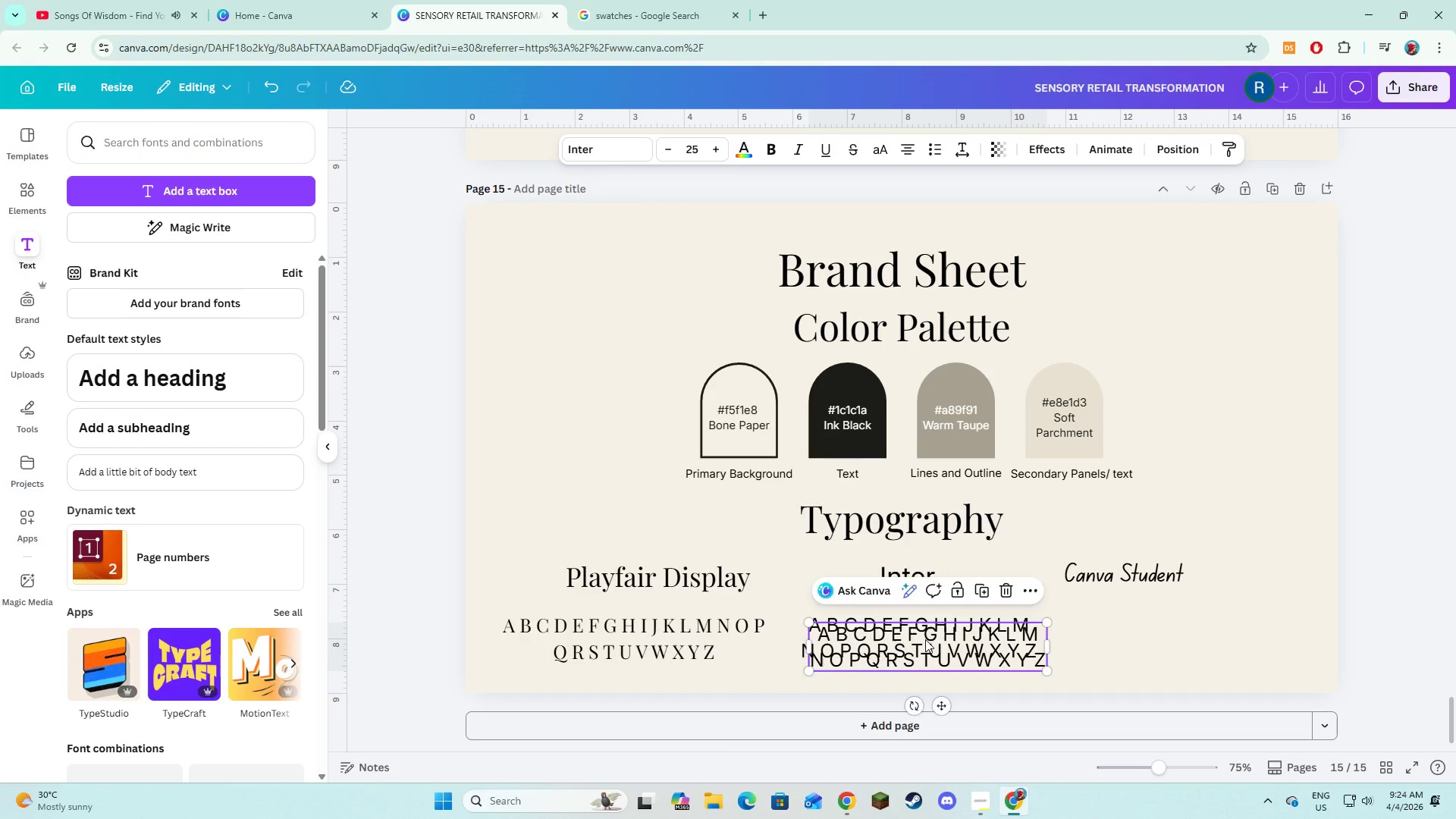 
left_click_drag(start_coordinate=[916, 636], to_coordinate=[1153, 621])
 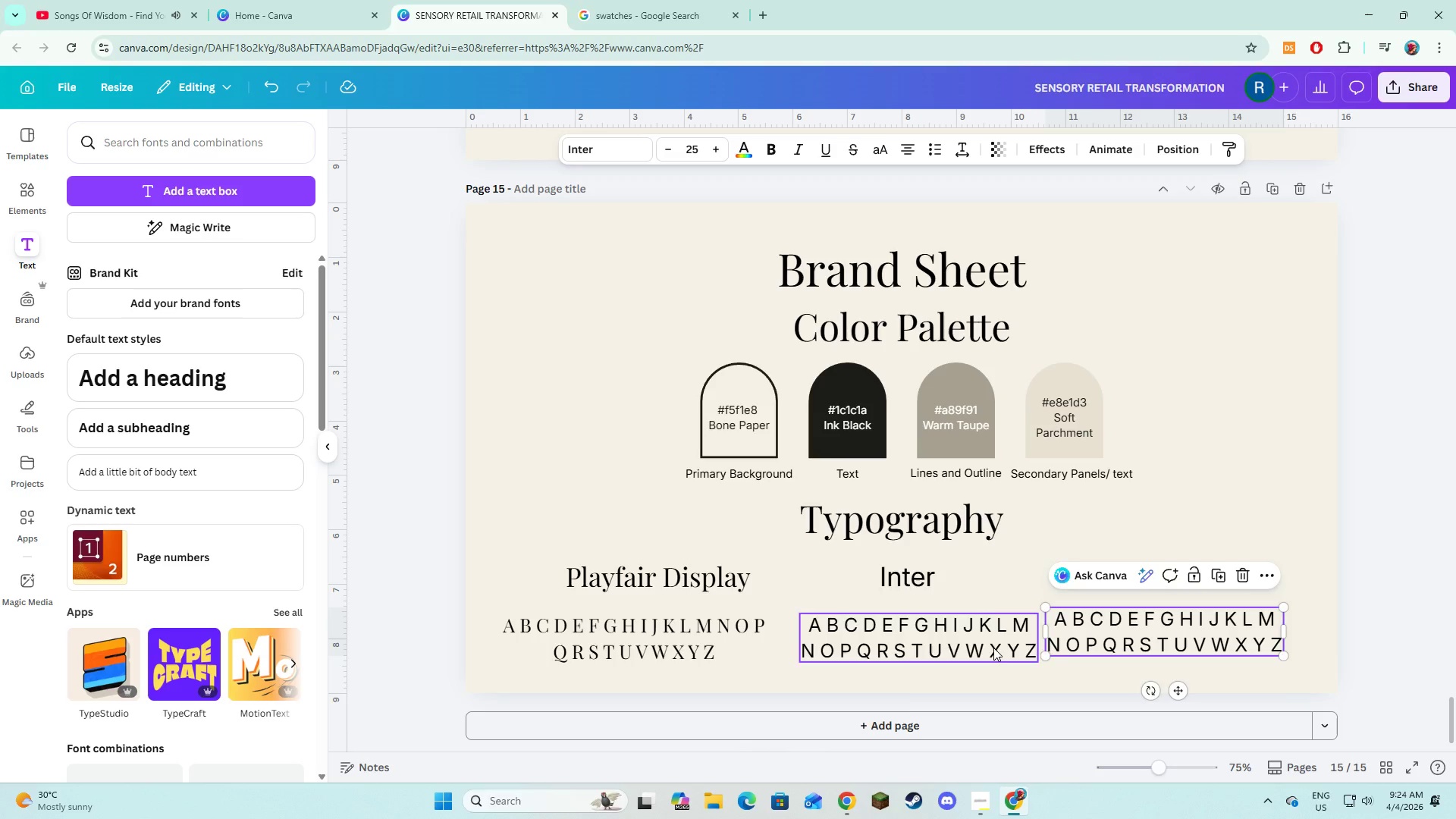 
left_click_drag(start_coordinate=[994, 648], to_coordinate=[983, 647])
 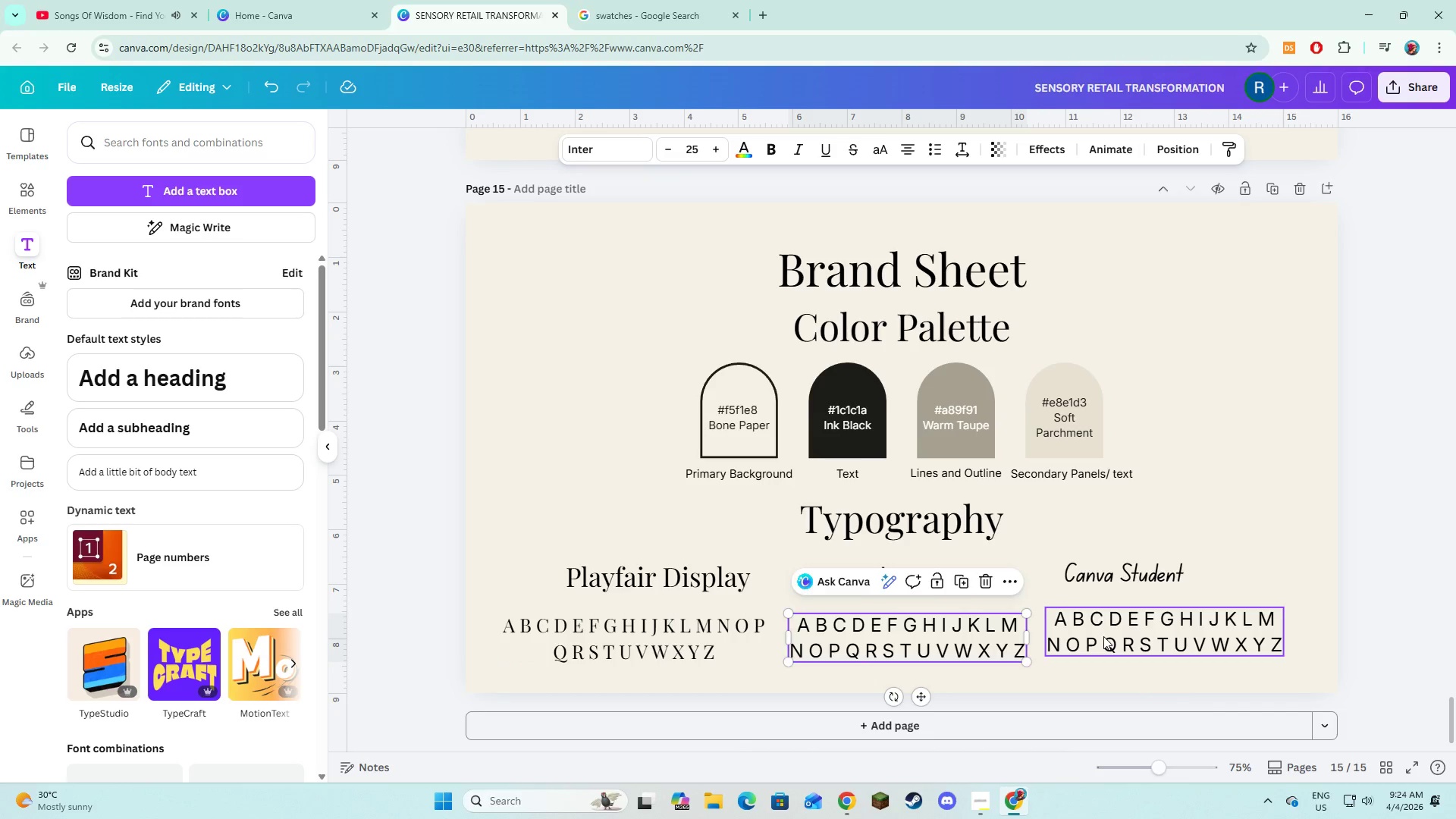 
left_click([1103, 636])
 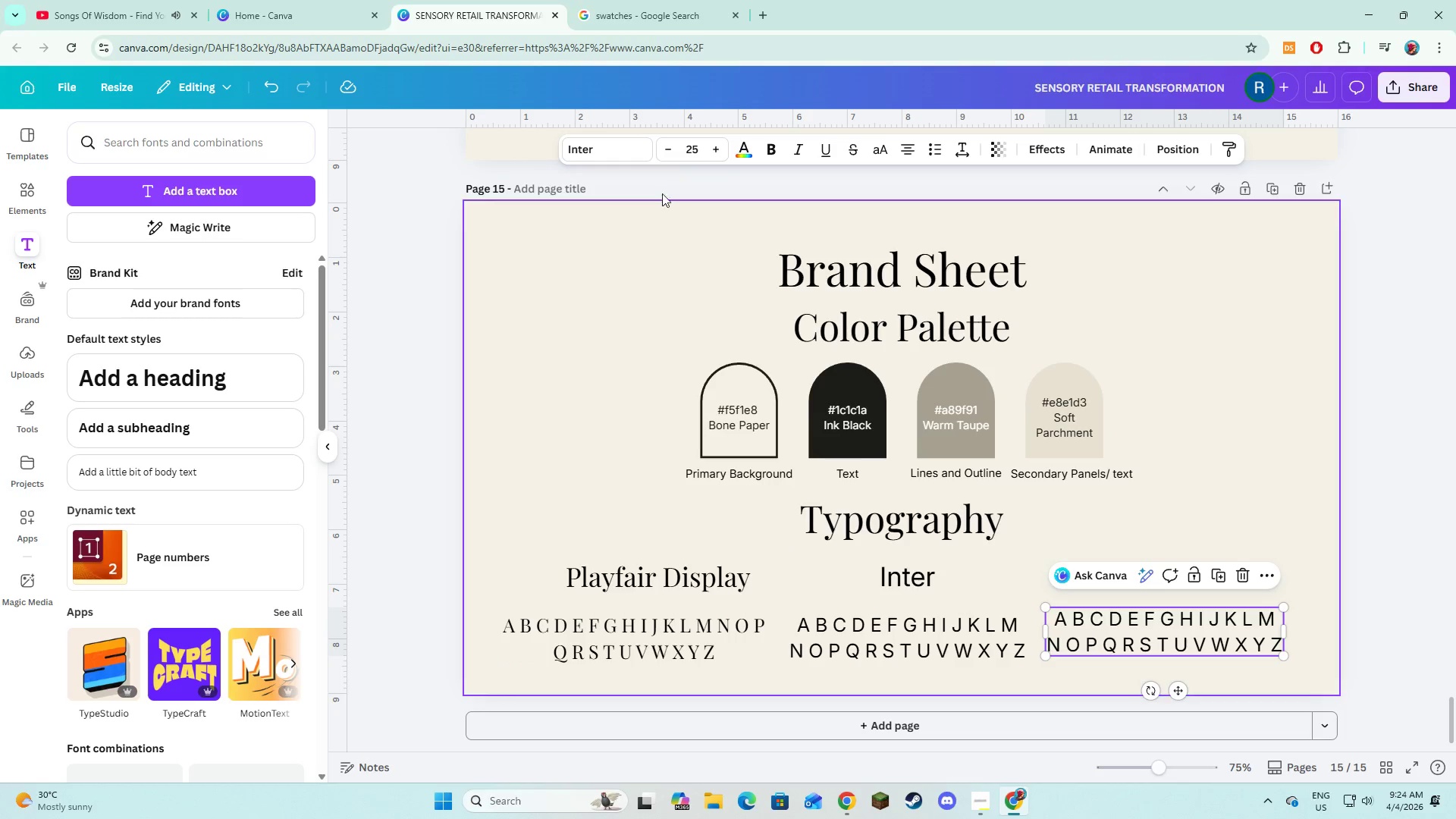 
left_click([605, 150])
 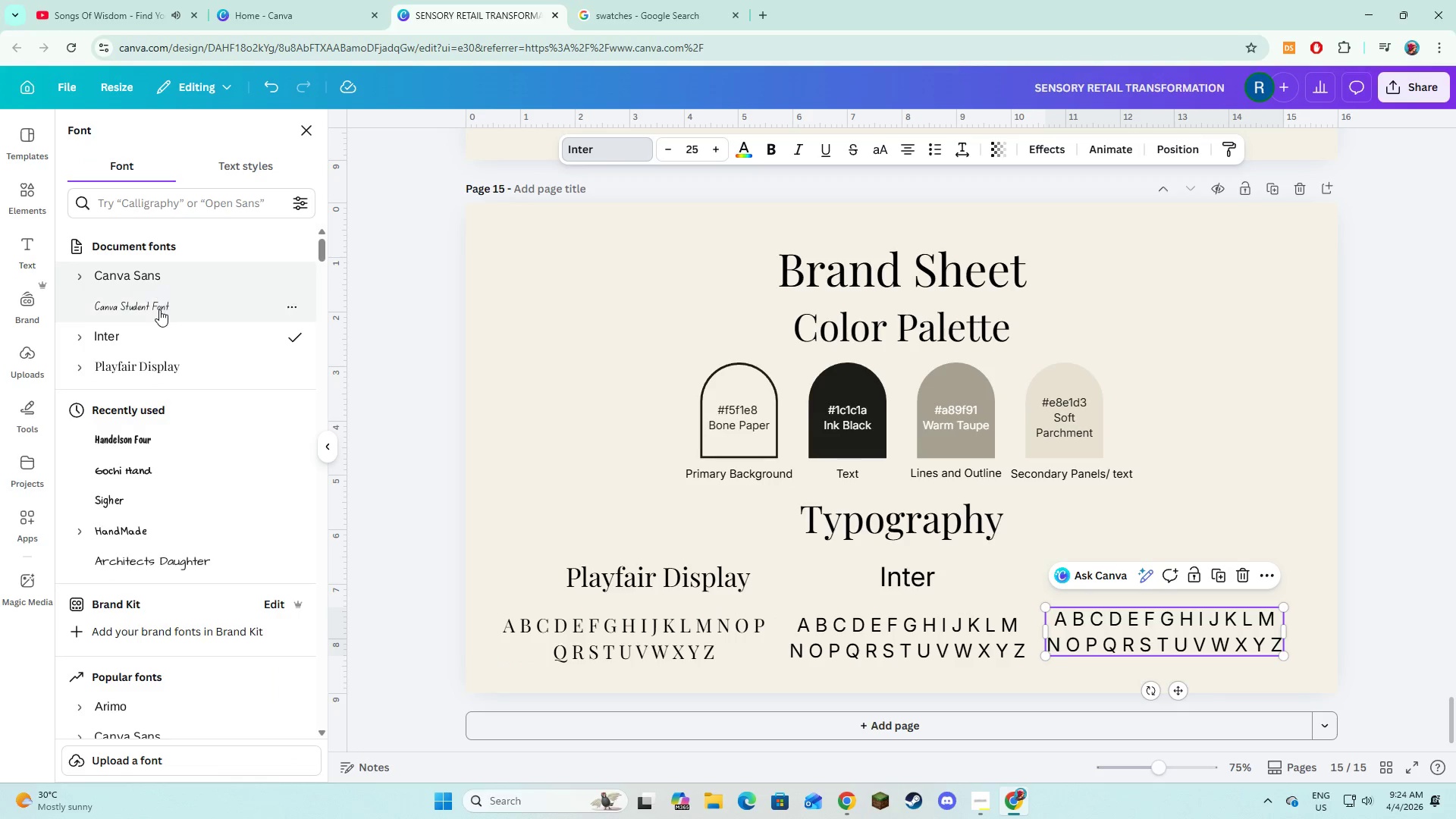 
left_click([159, 309])
 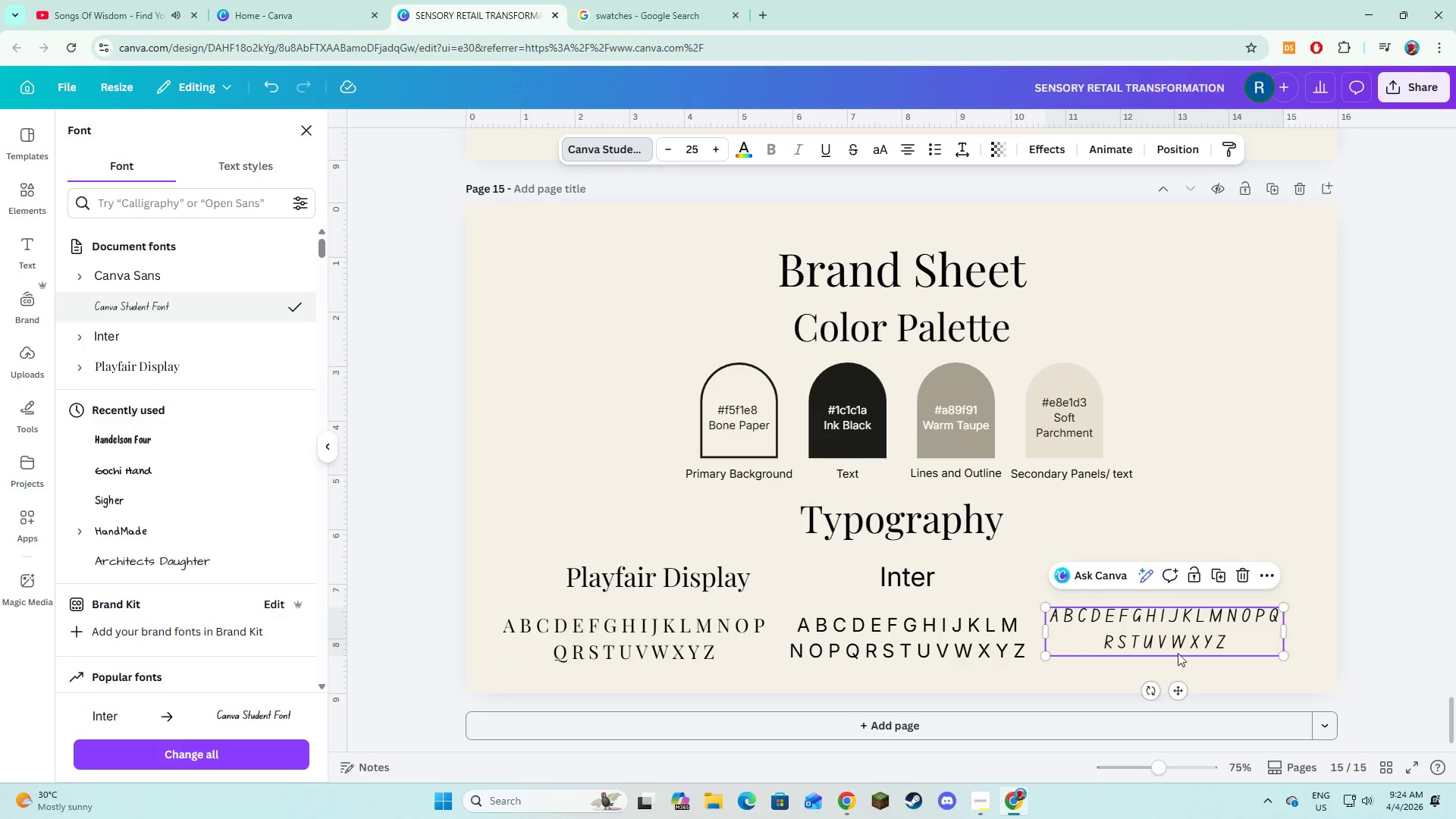 
left_click_drag(start_coordinate=[1175, 644], to_coordinate=[1178, 650])
 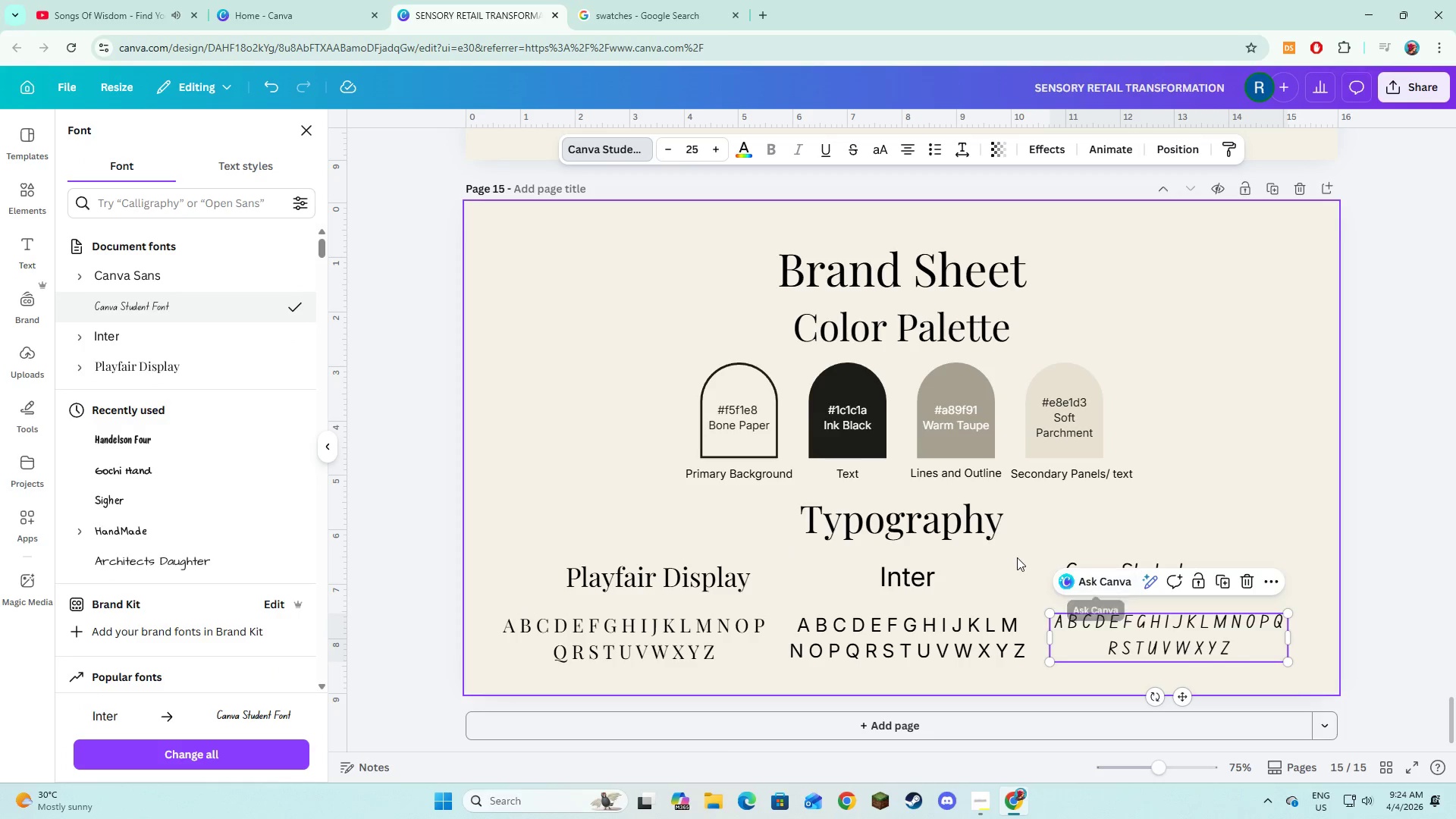 
left_click([1016, 557])
 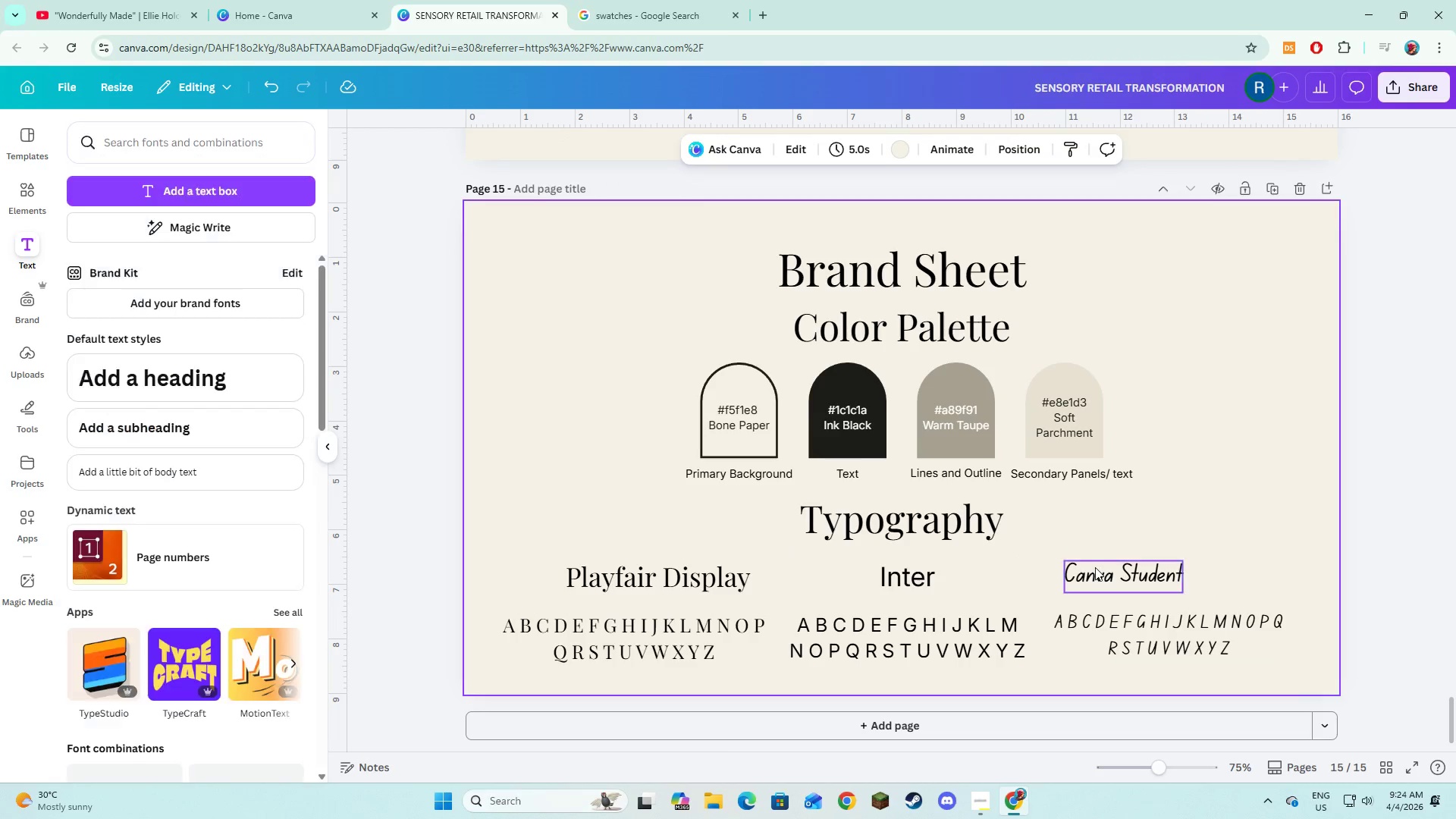 
left_click([1095, 567])
 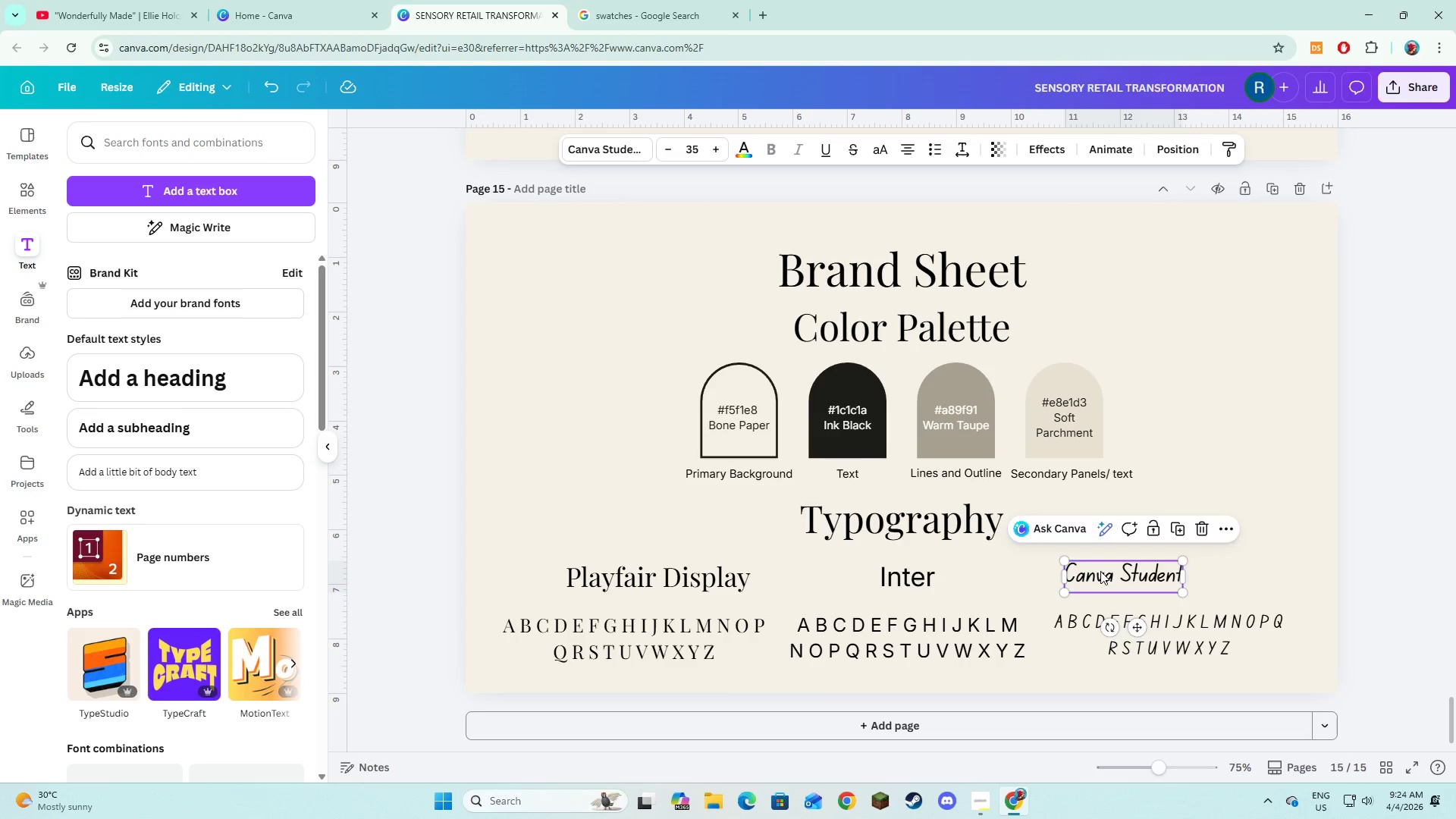 
left_click_drag(start_coordinate=[1100, 571], to_coordinate=[1143, 571])
 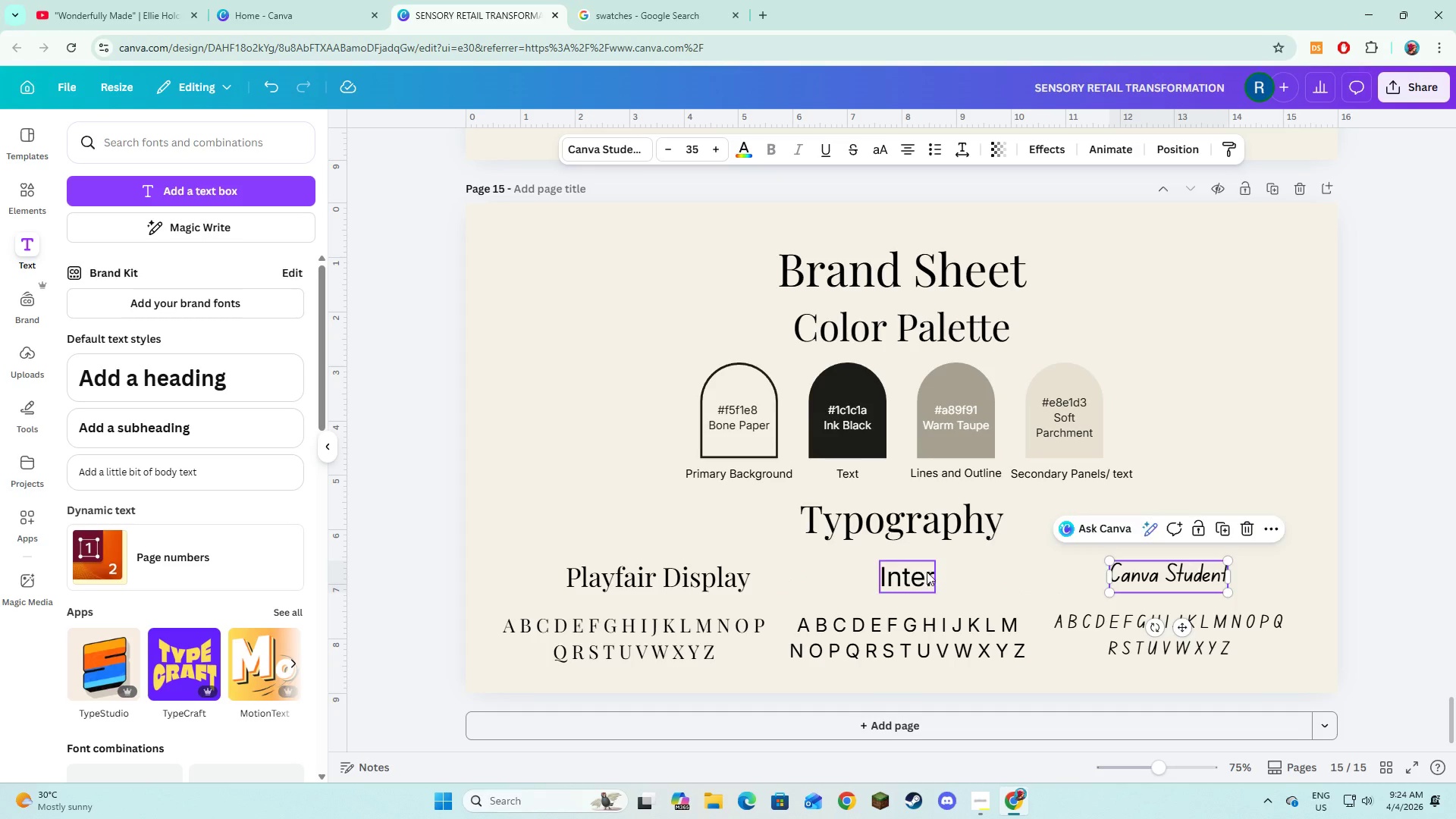 
left_click_drag(start_coordinate=[927, 572], to_coordinate=[927, 576])
 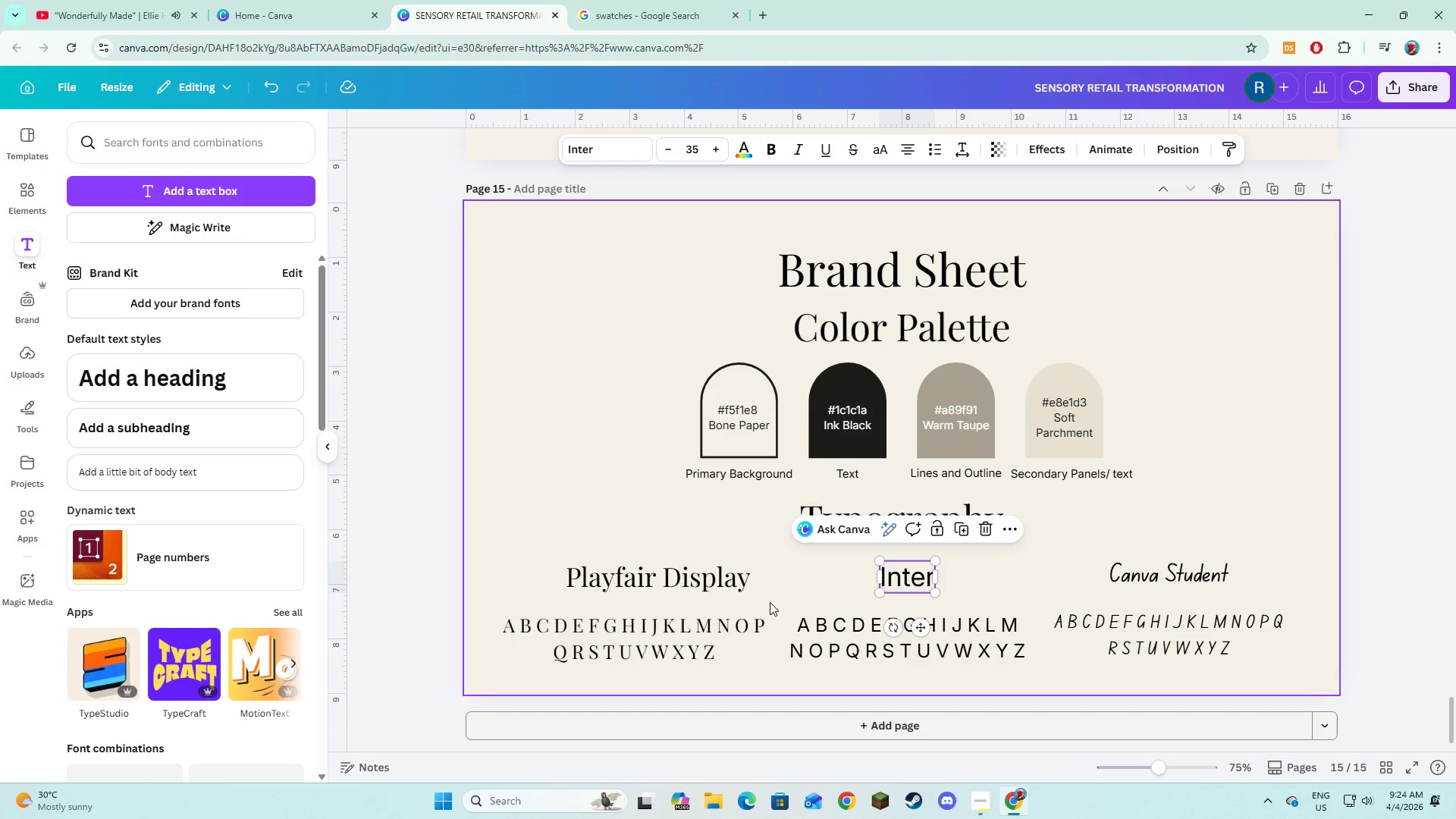 
left_click([770, 602])
 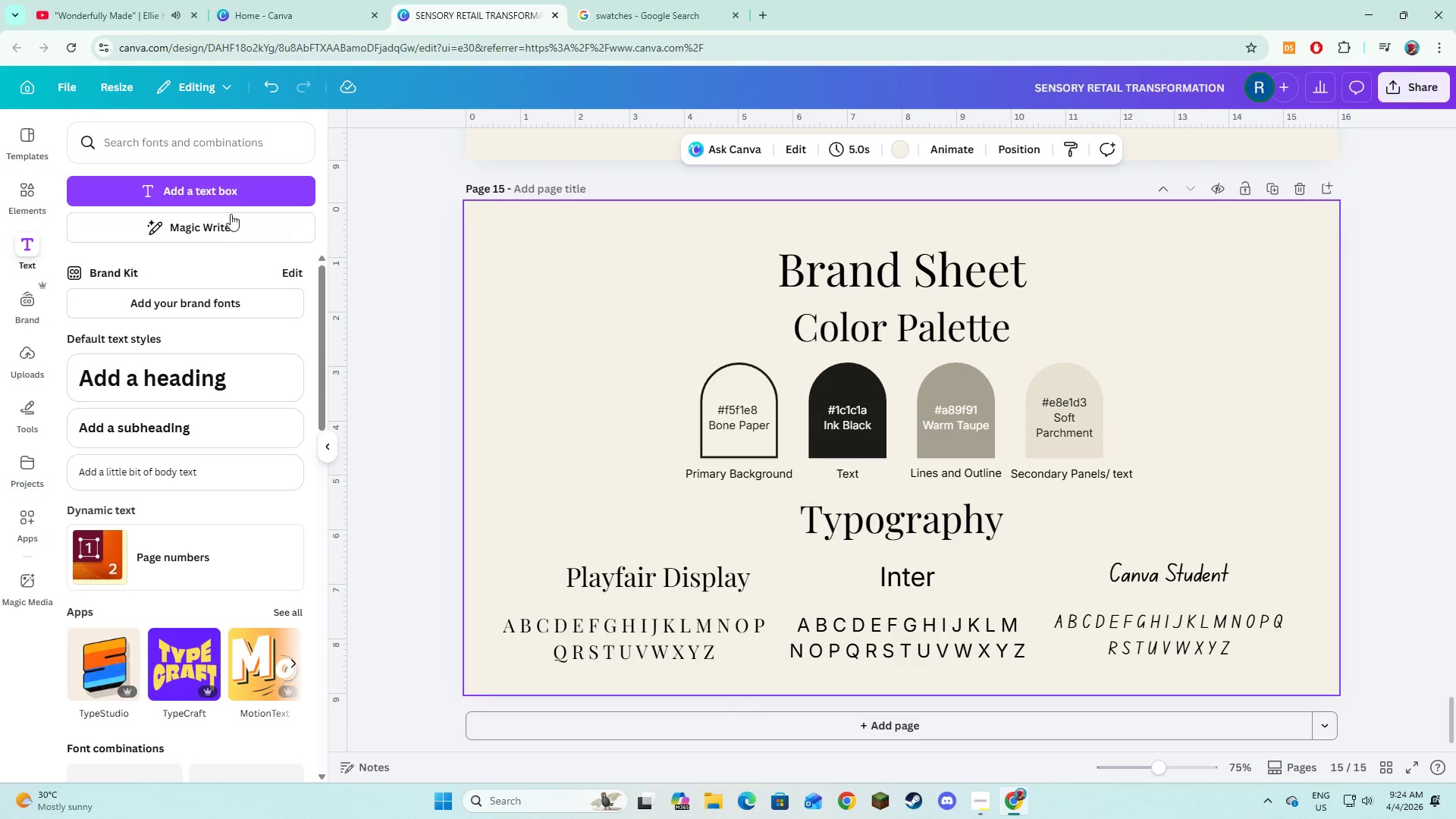 
left_click([228, 197])
 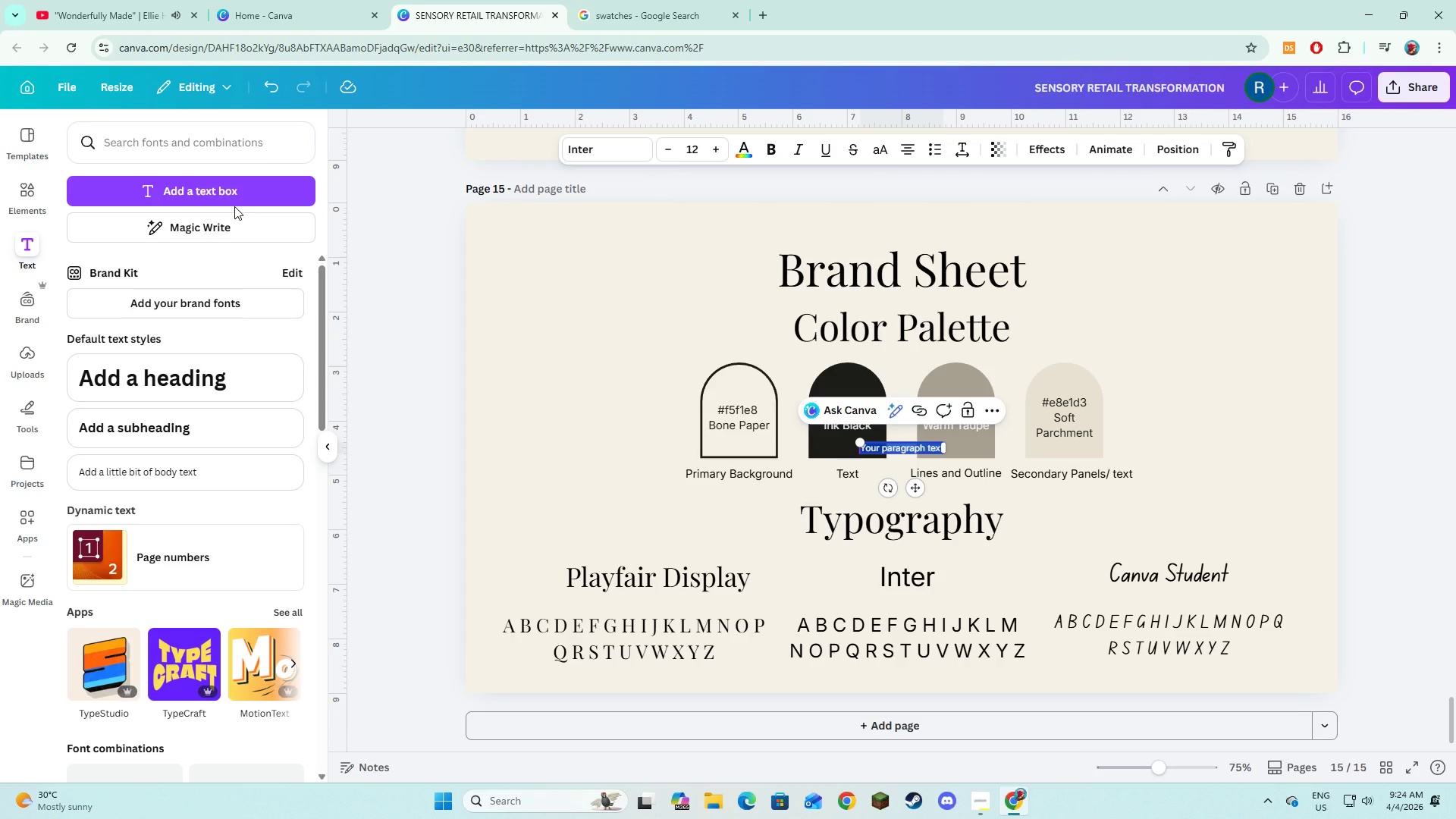 
type(Heading)
 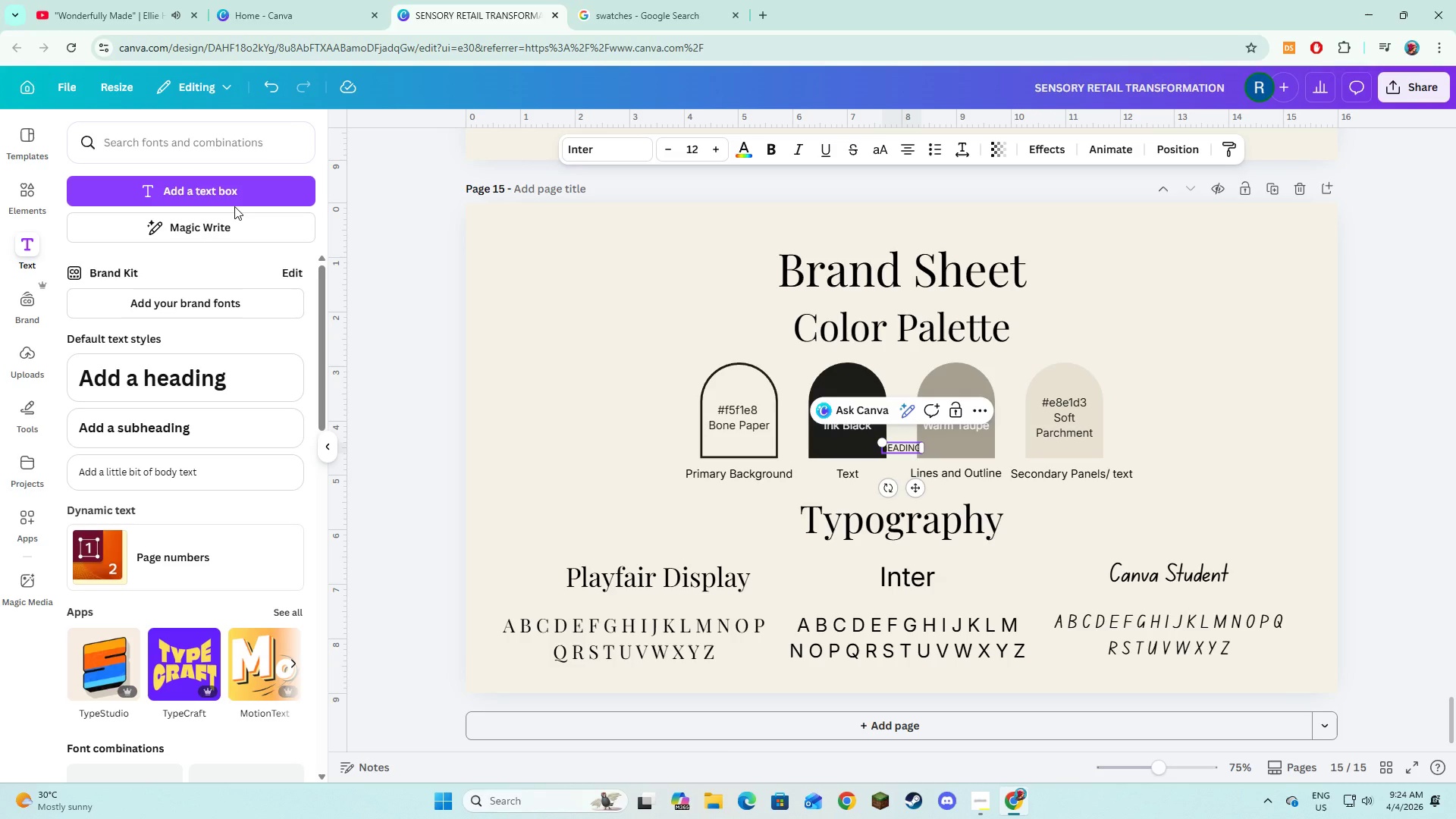 
key(Control+ControlLeft)
 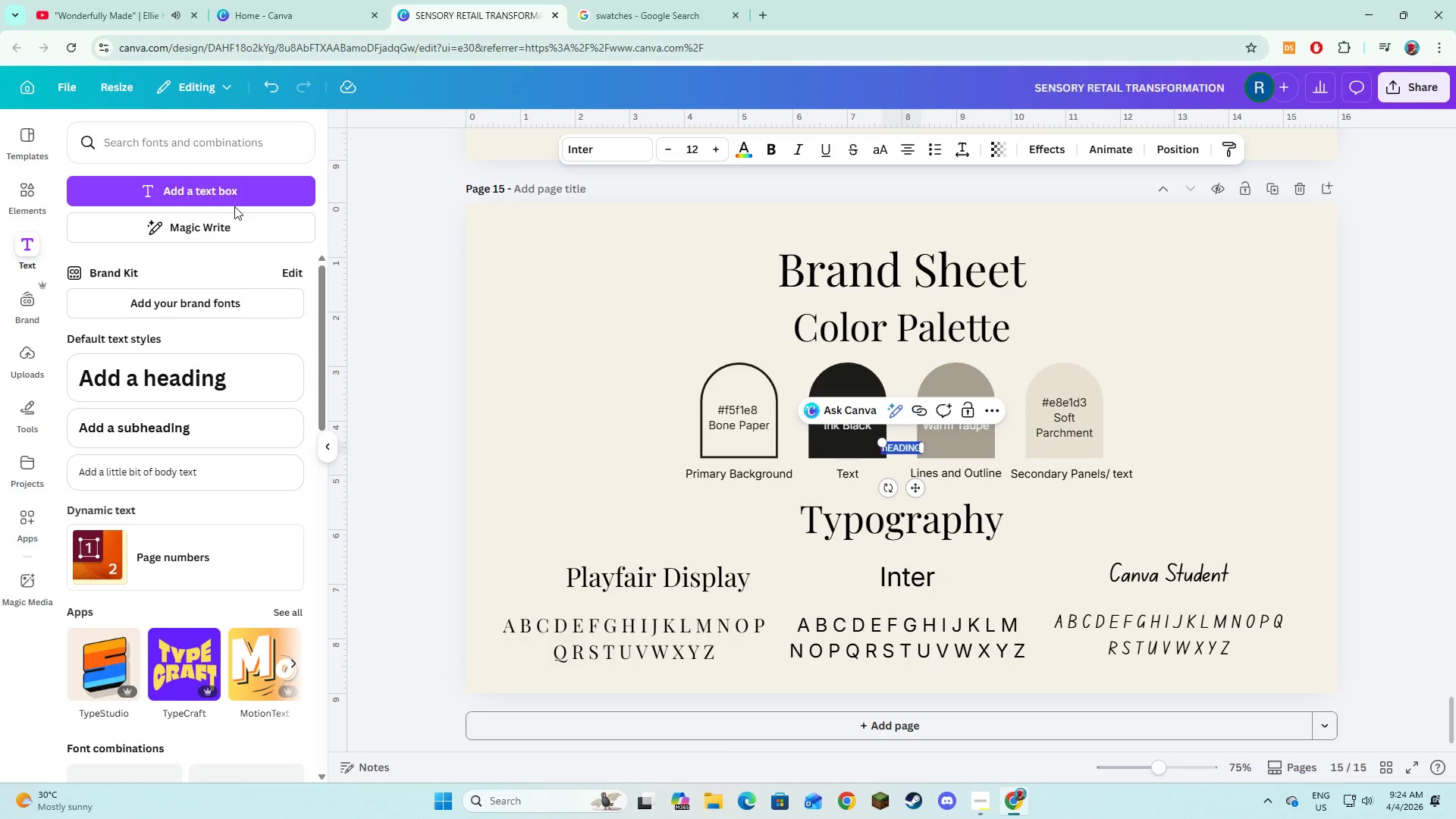 
key(Control+A)
 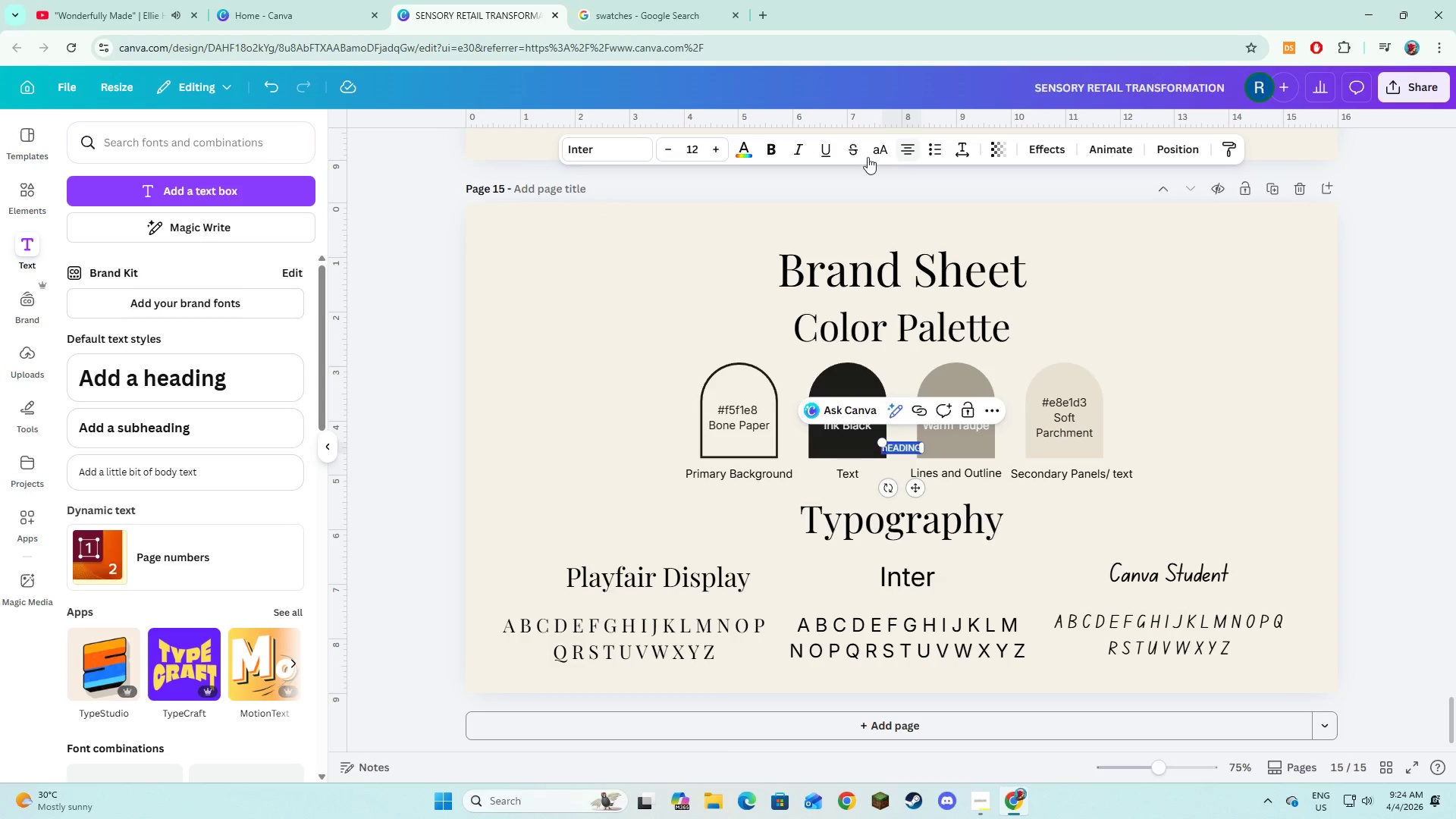 
left_click([878, 152])
 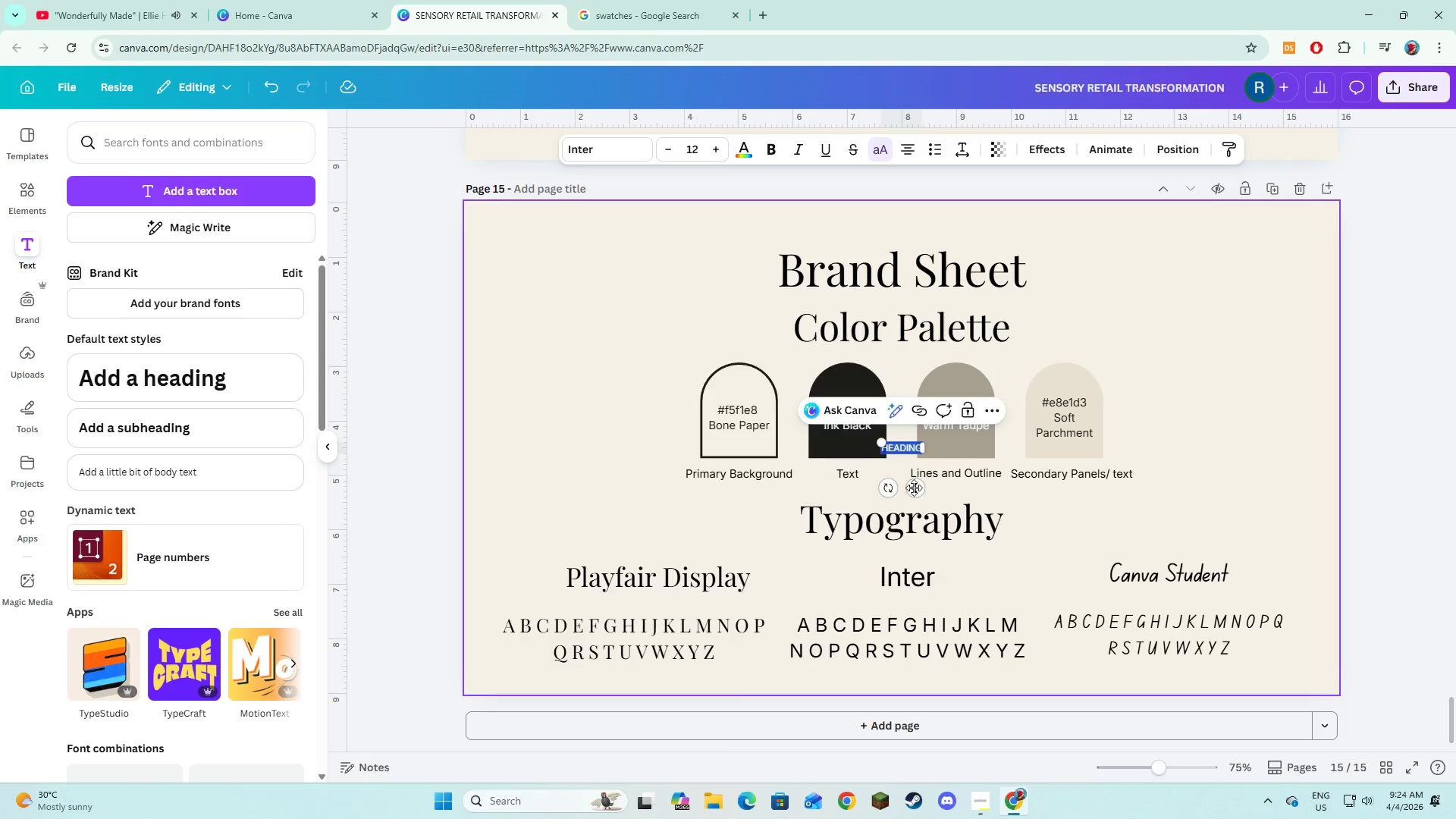 
left_click_drag(start_coordinate=[912, 488], to_coordinate=[654, 645])
 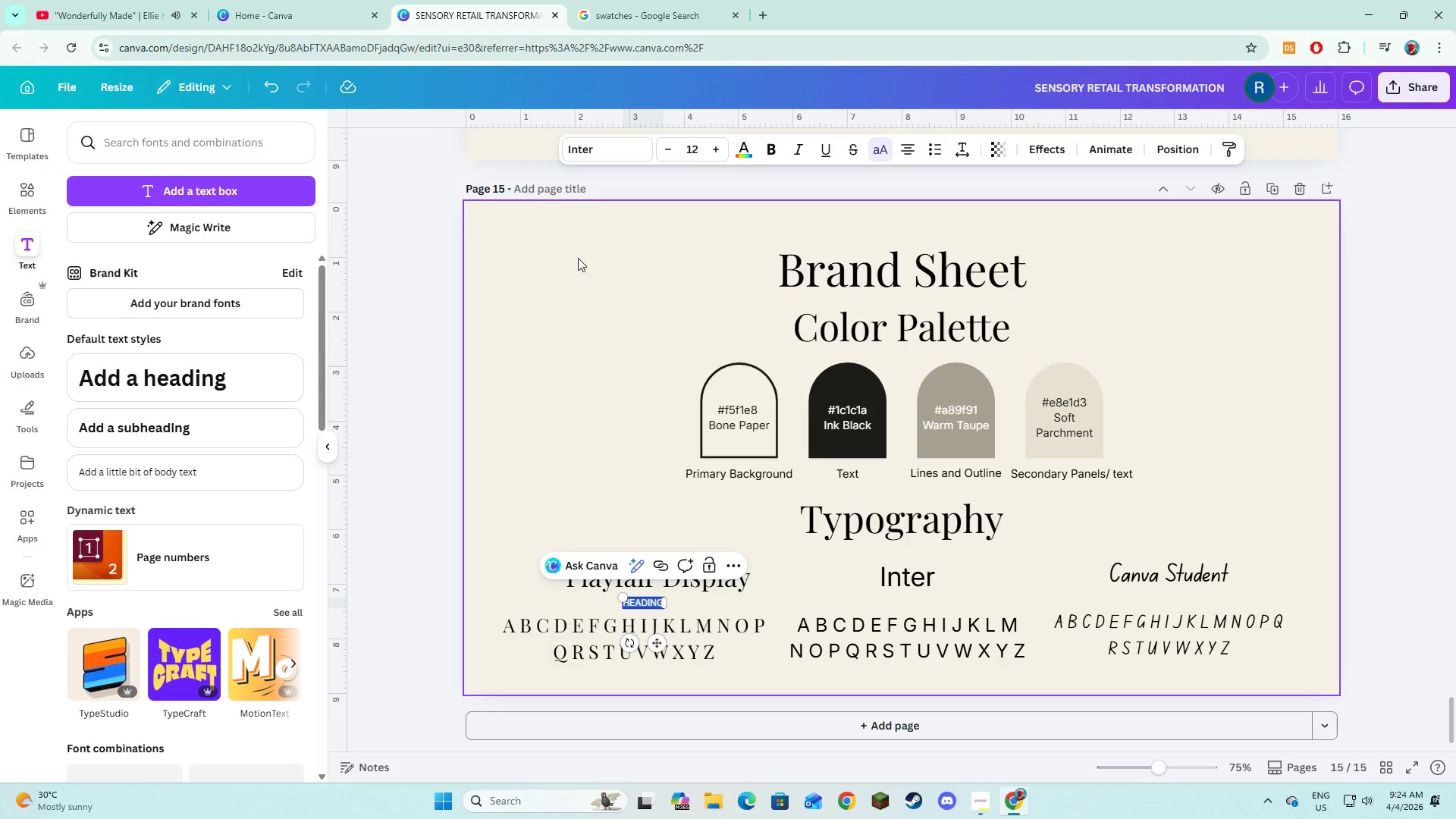 
left_click([607, 149])
 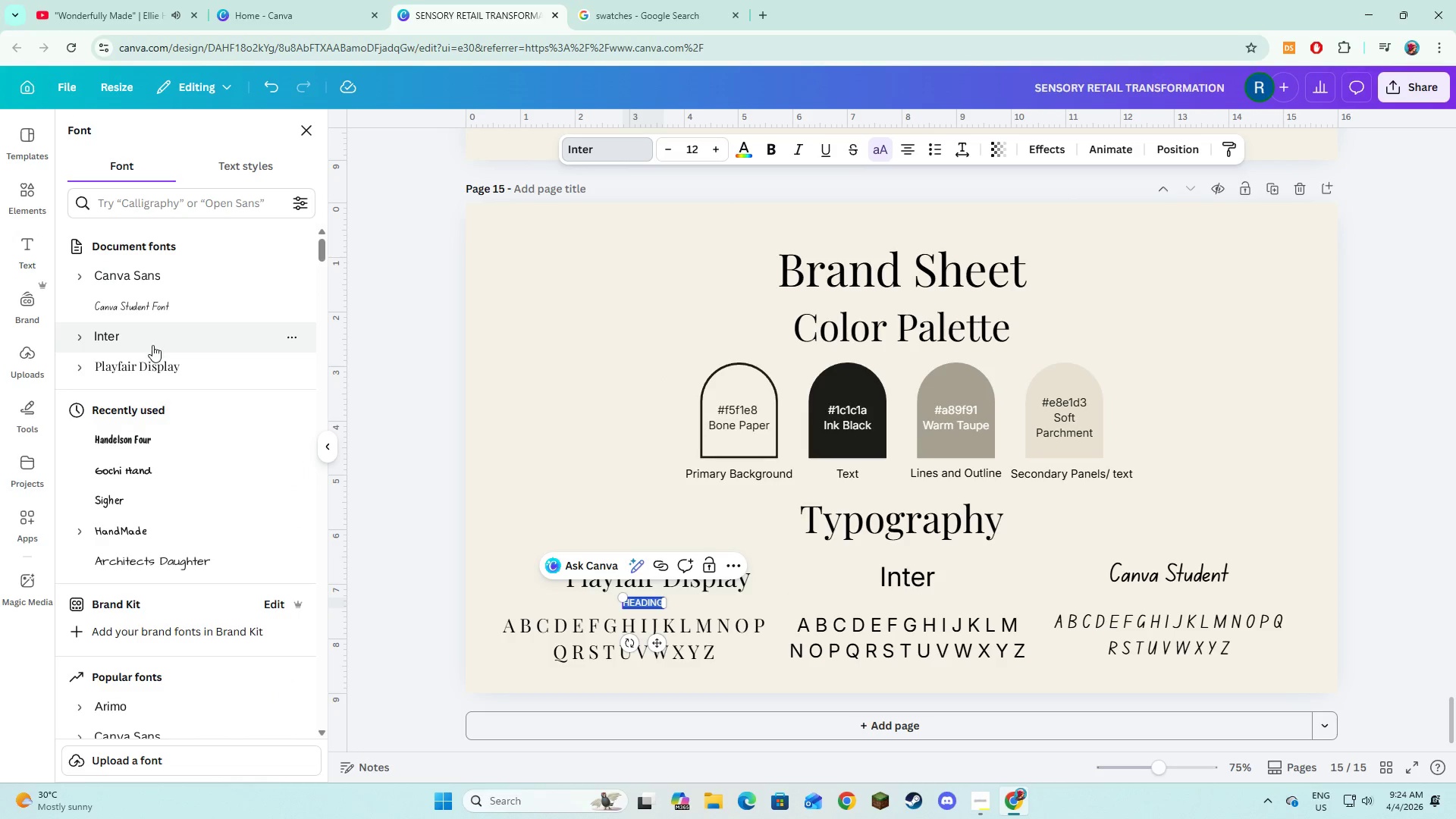 
left_click([151, 366])
 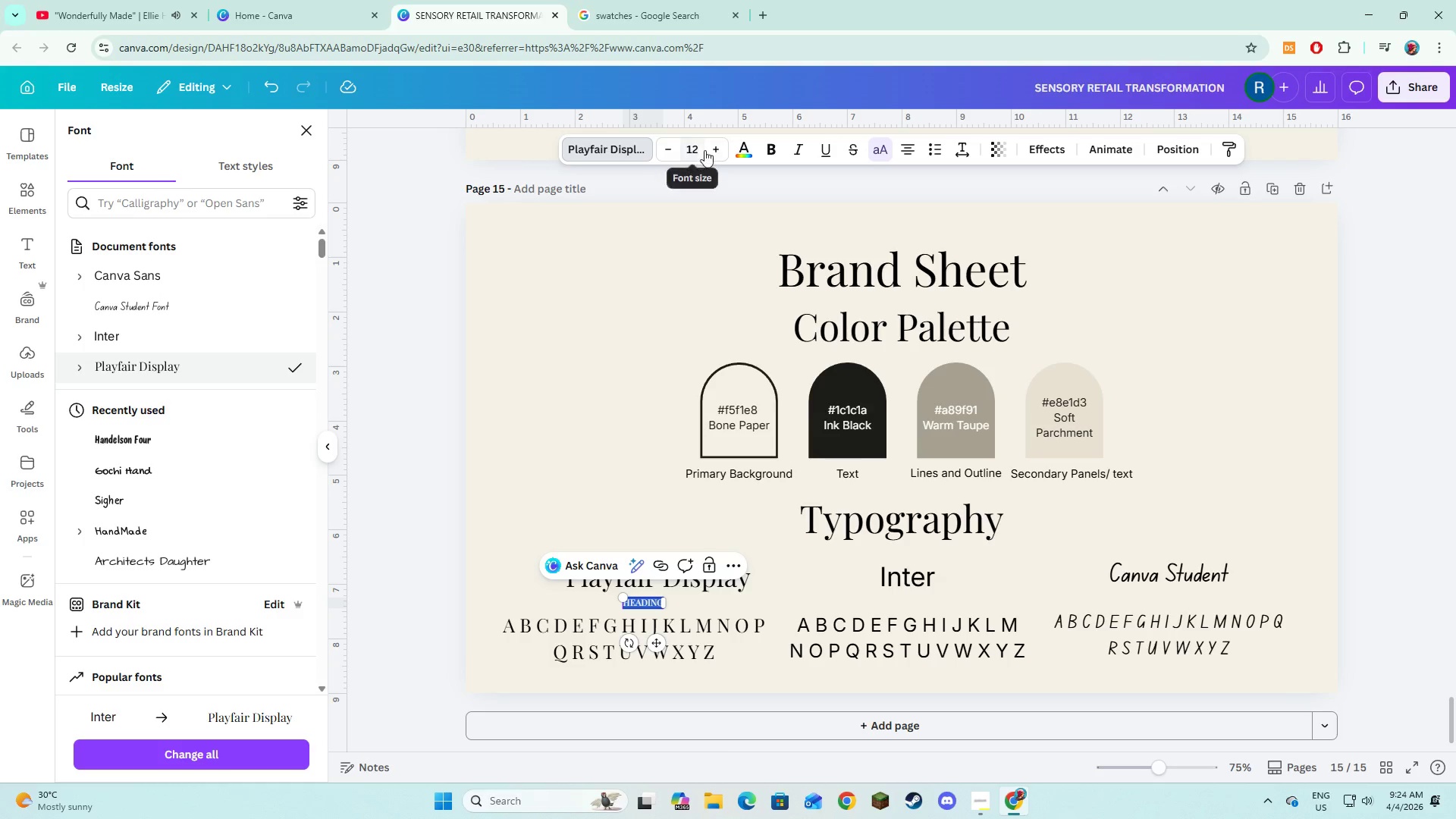 
double_click([704, 150])
 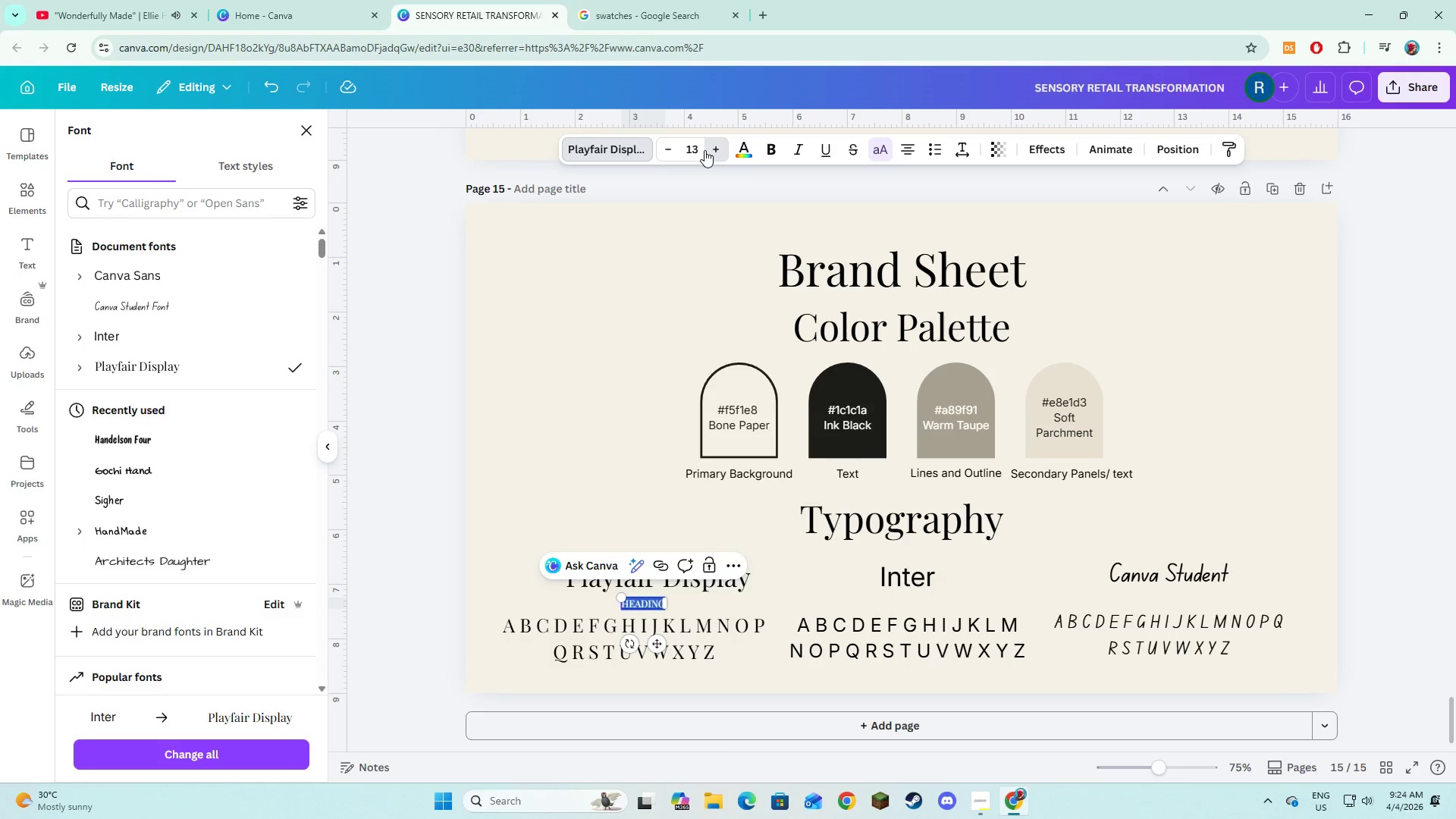 
triple_click([704, 150])
 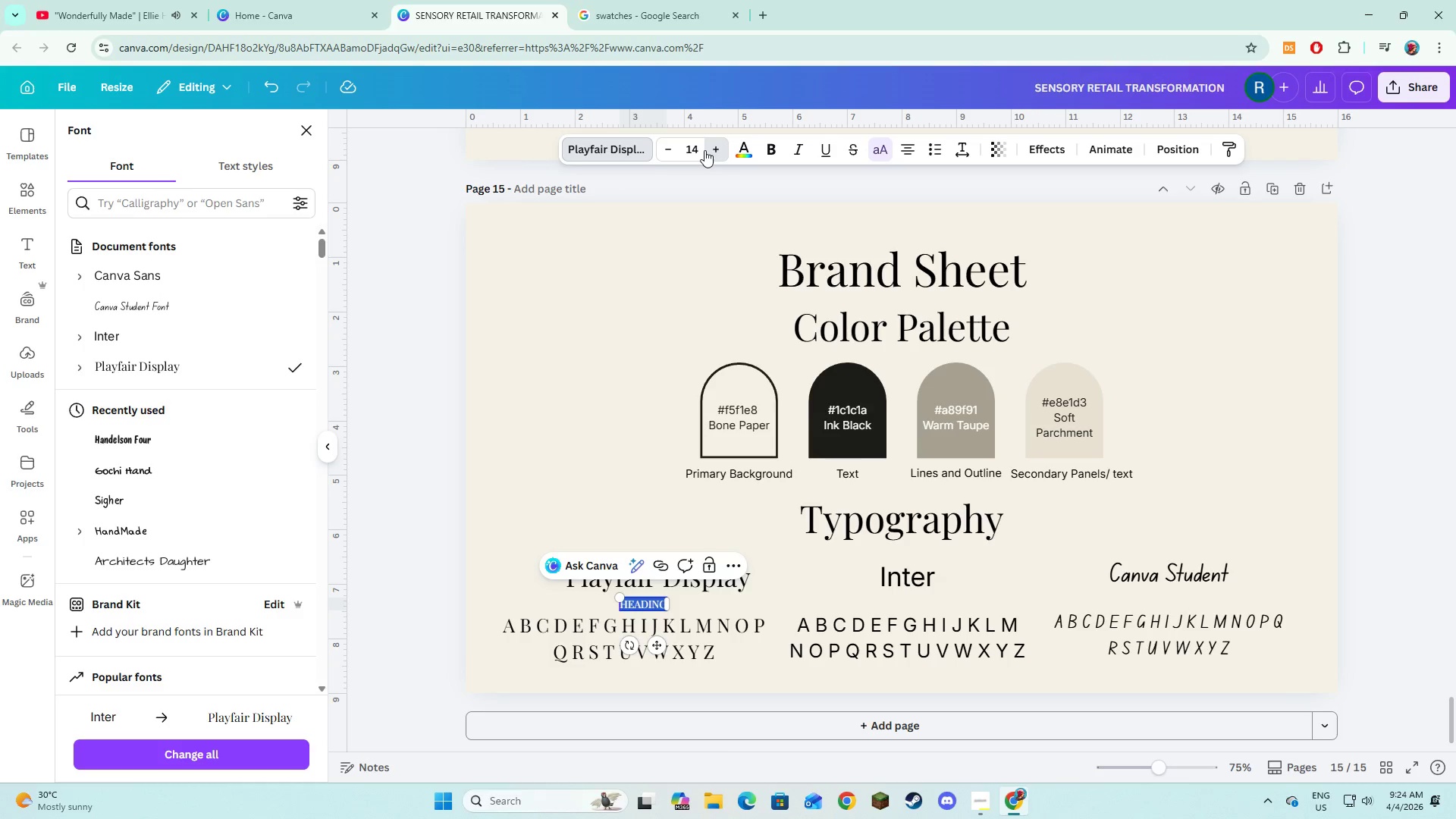 
triple_click([704, 150])
 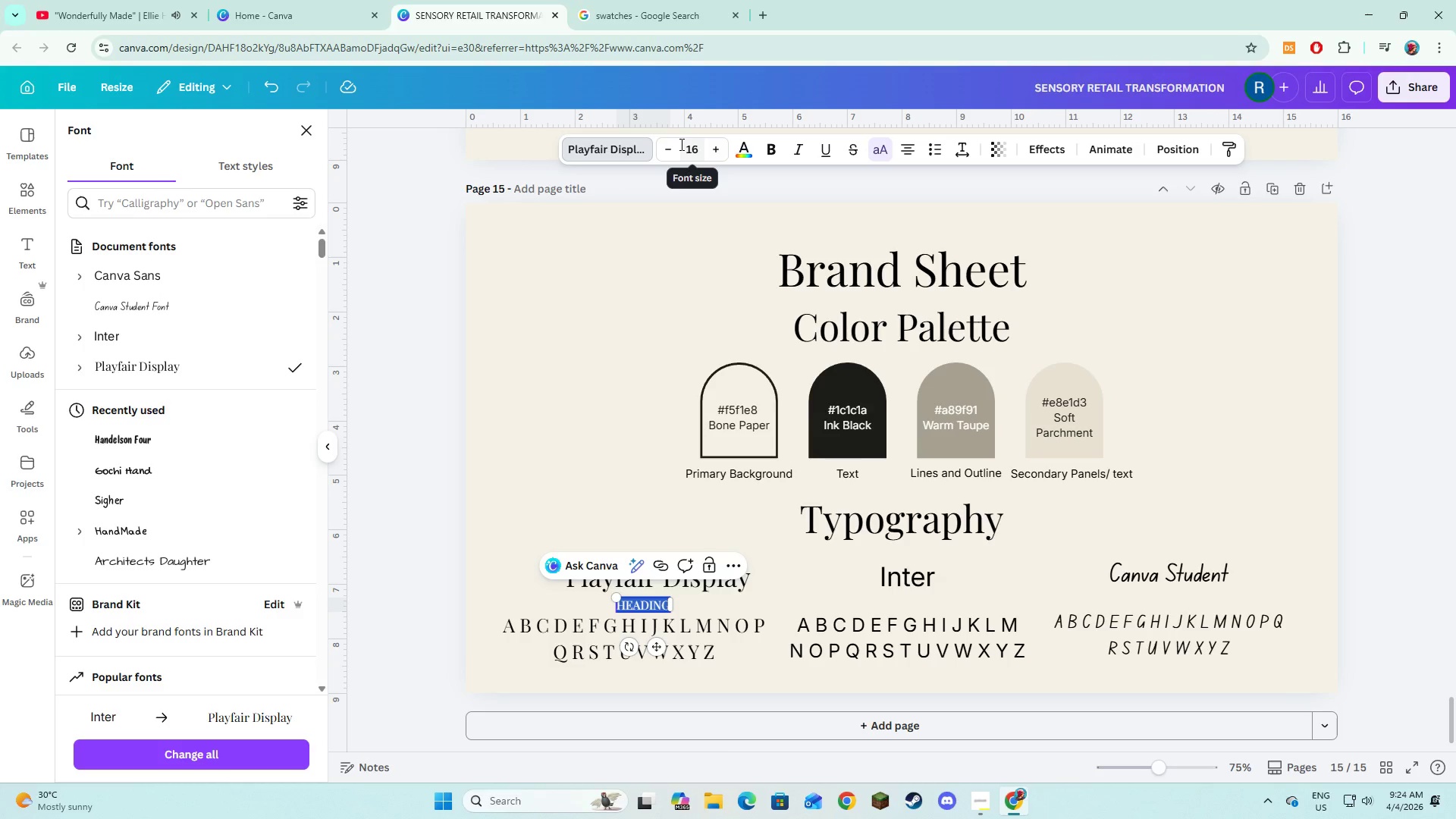 
left_click([672, 144])
 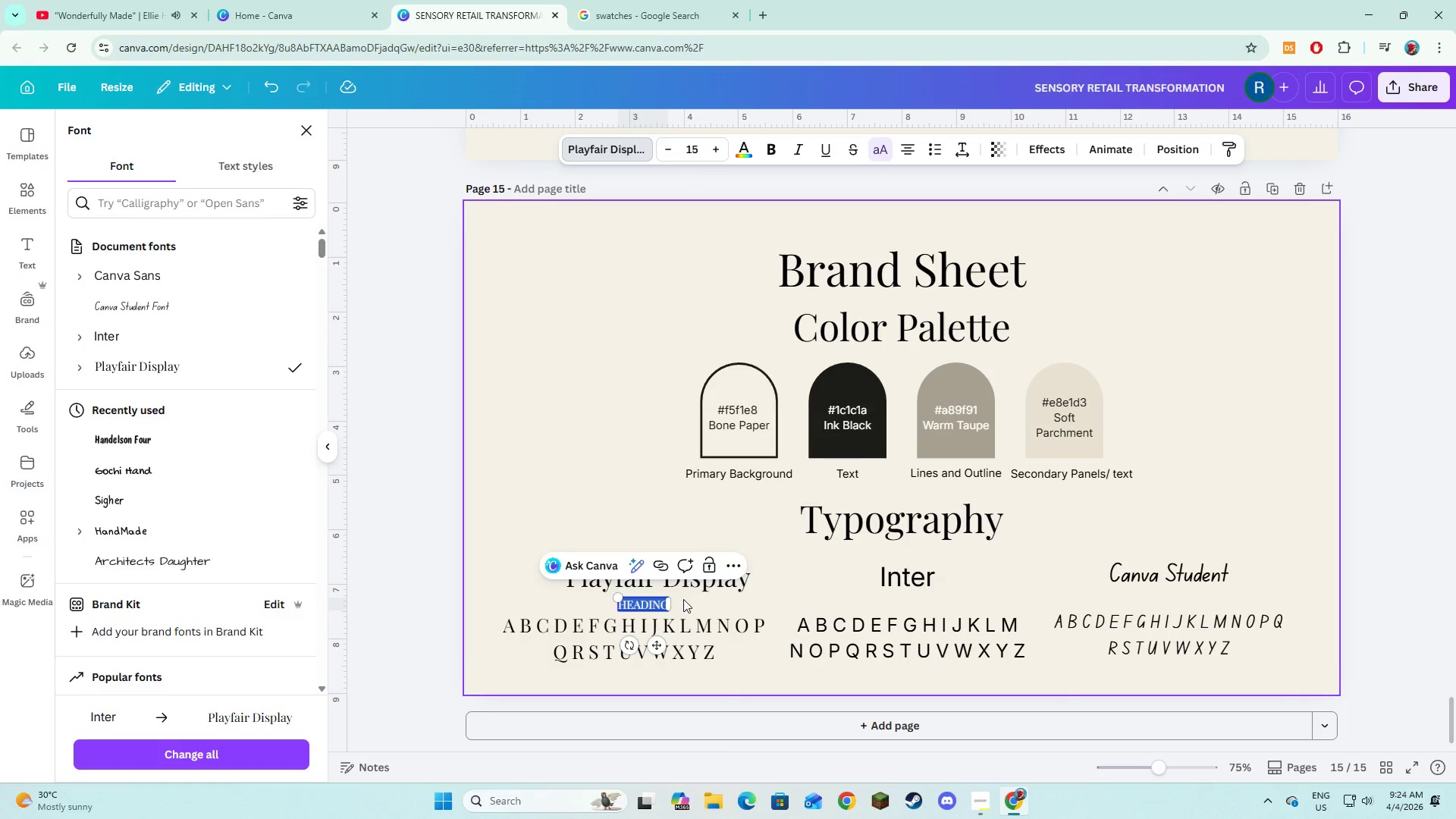 
left_click([683, 599])
 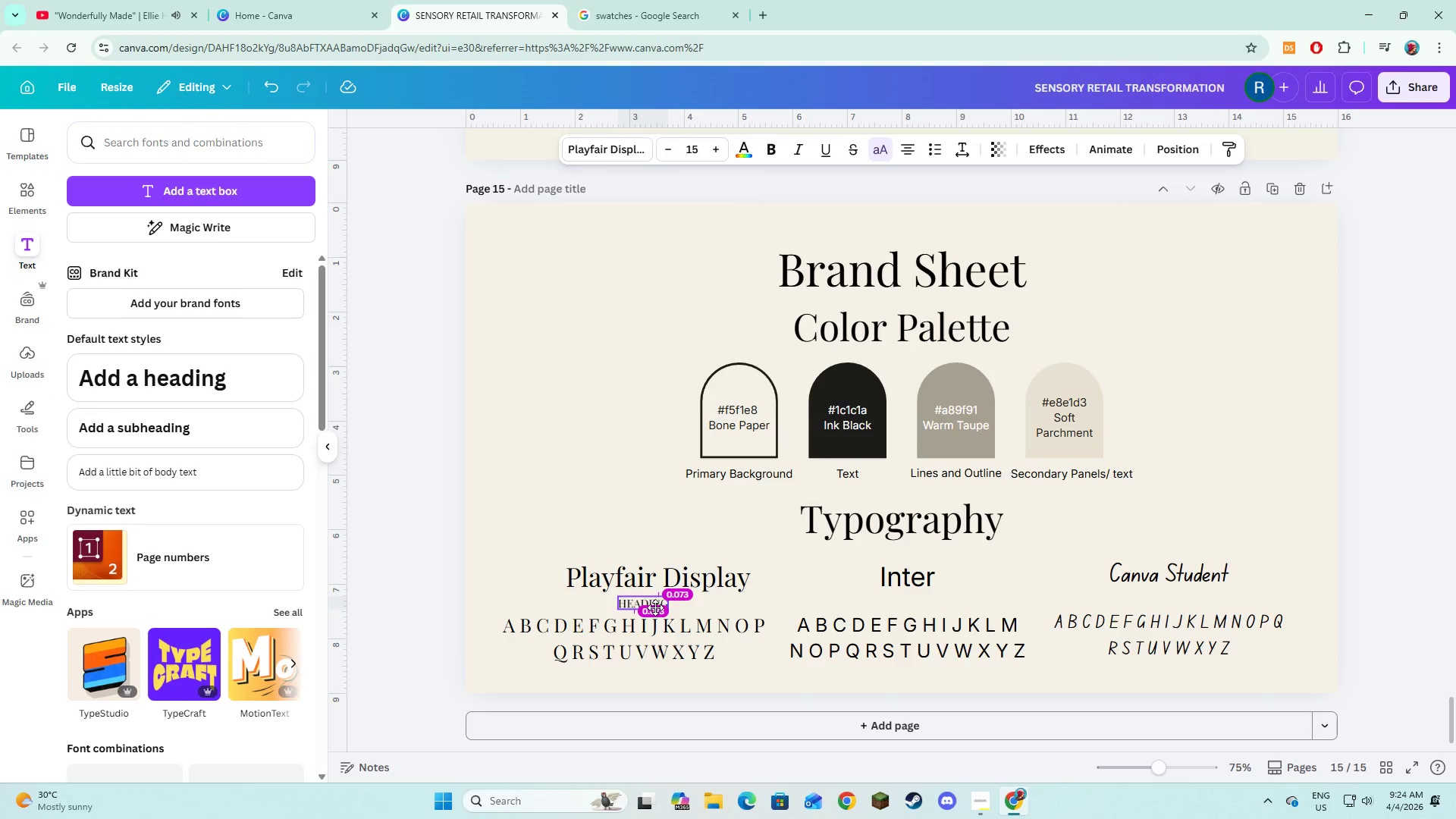 
left_click([726, 606])
 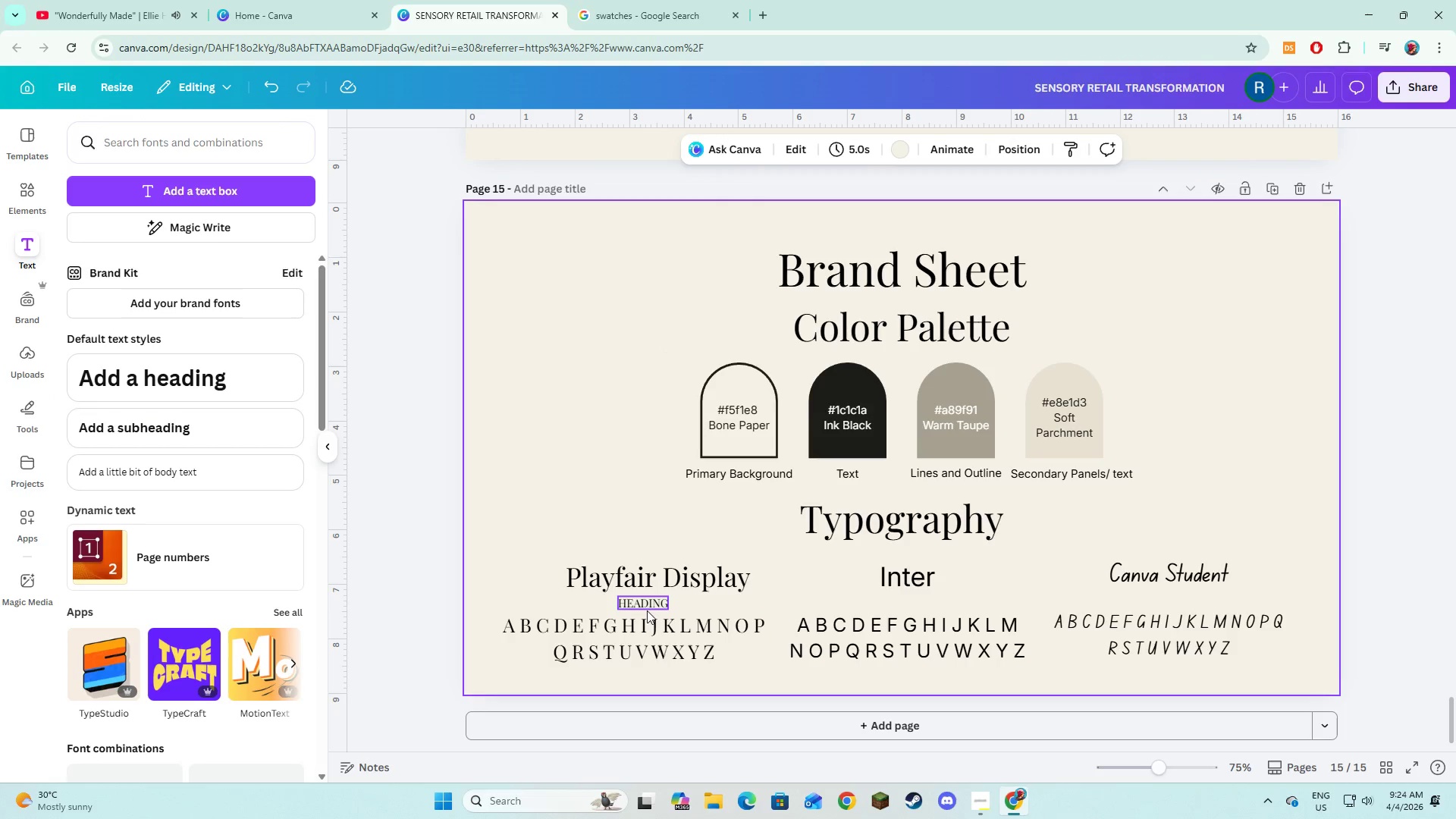 
left_click([646, 608])
 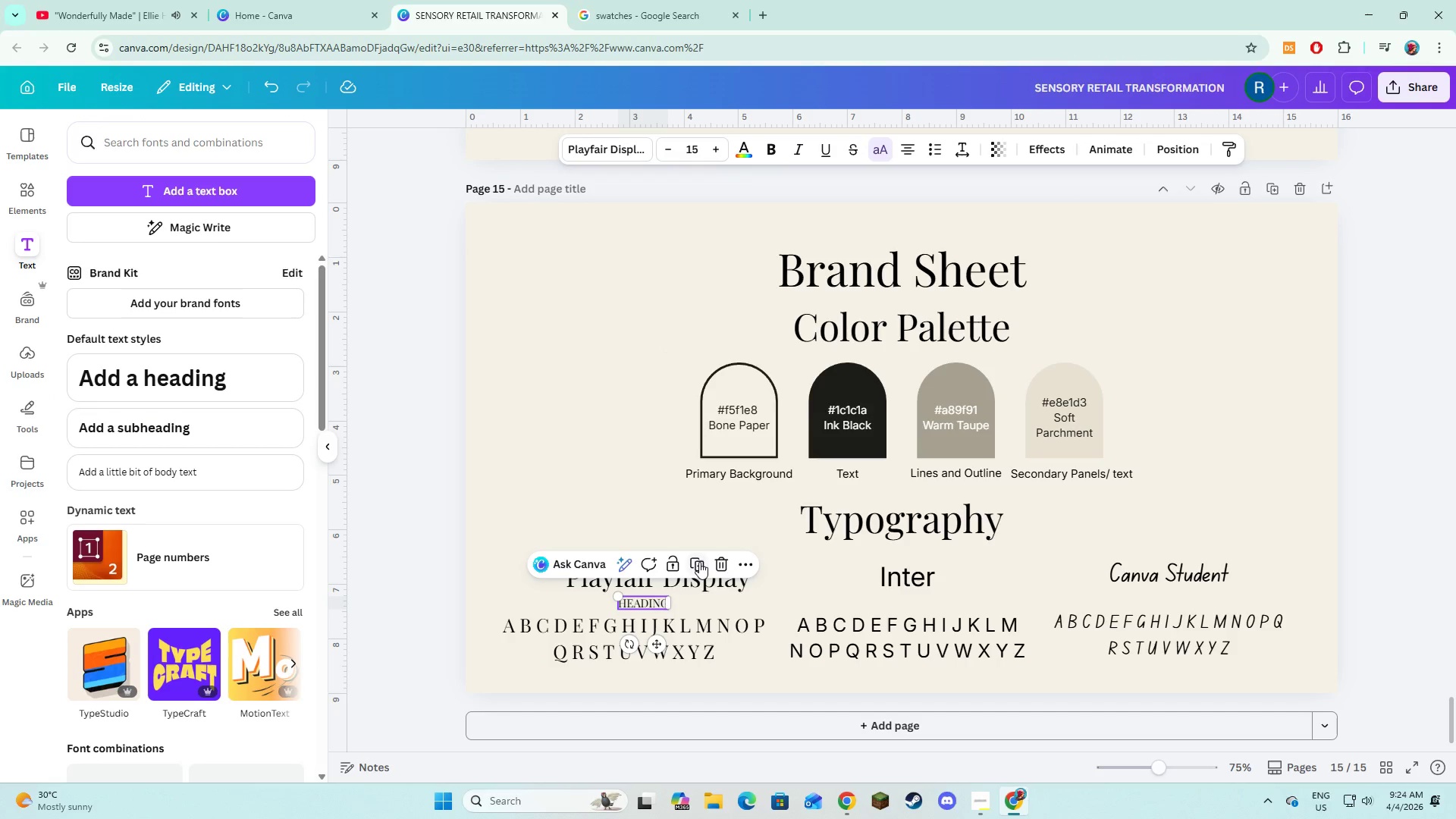 
left_click([701, 561])
 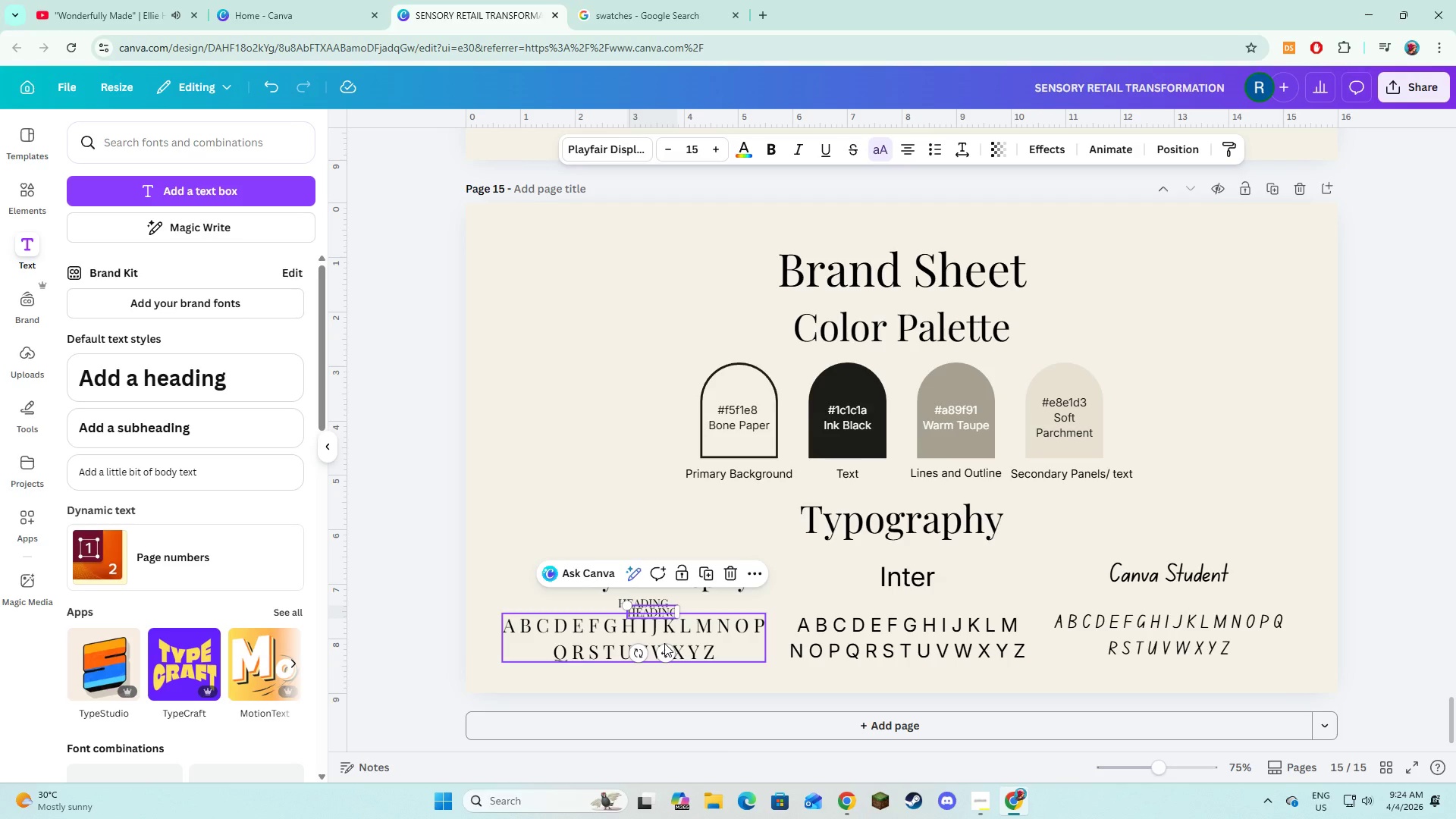 
left_click_drag(start_coordinate=[666, 649], to_coordinate=[918, 641])
 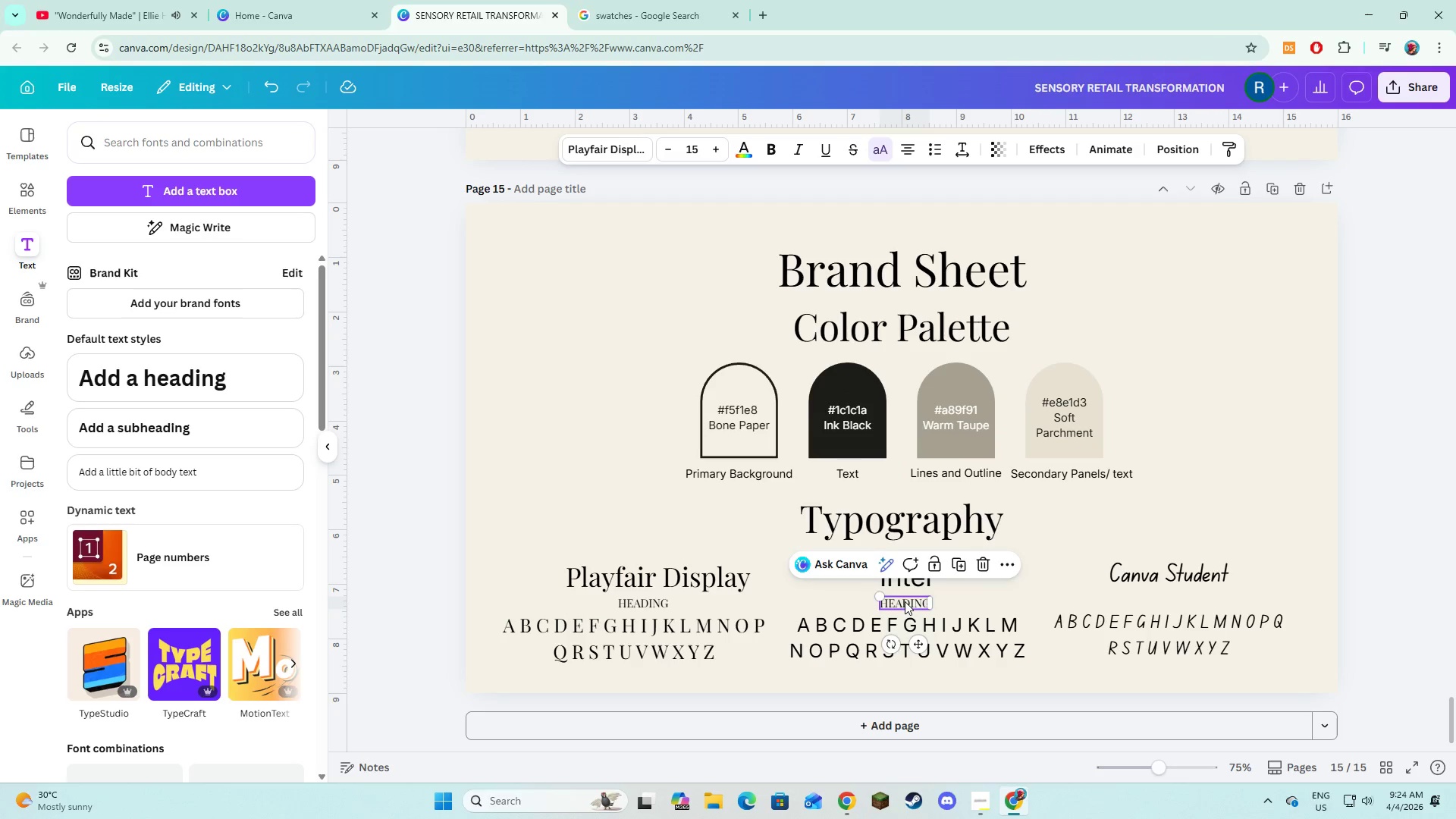 
left_click([905, 601])
 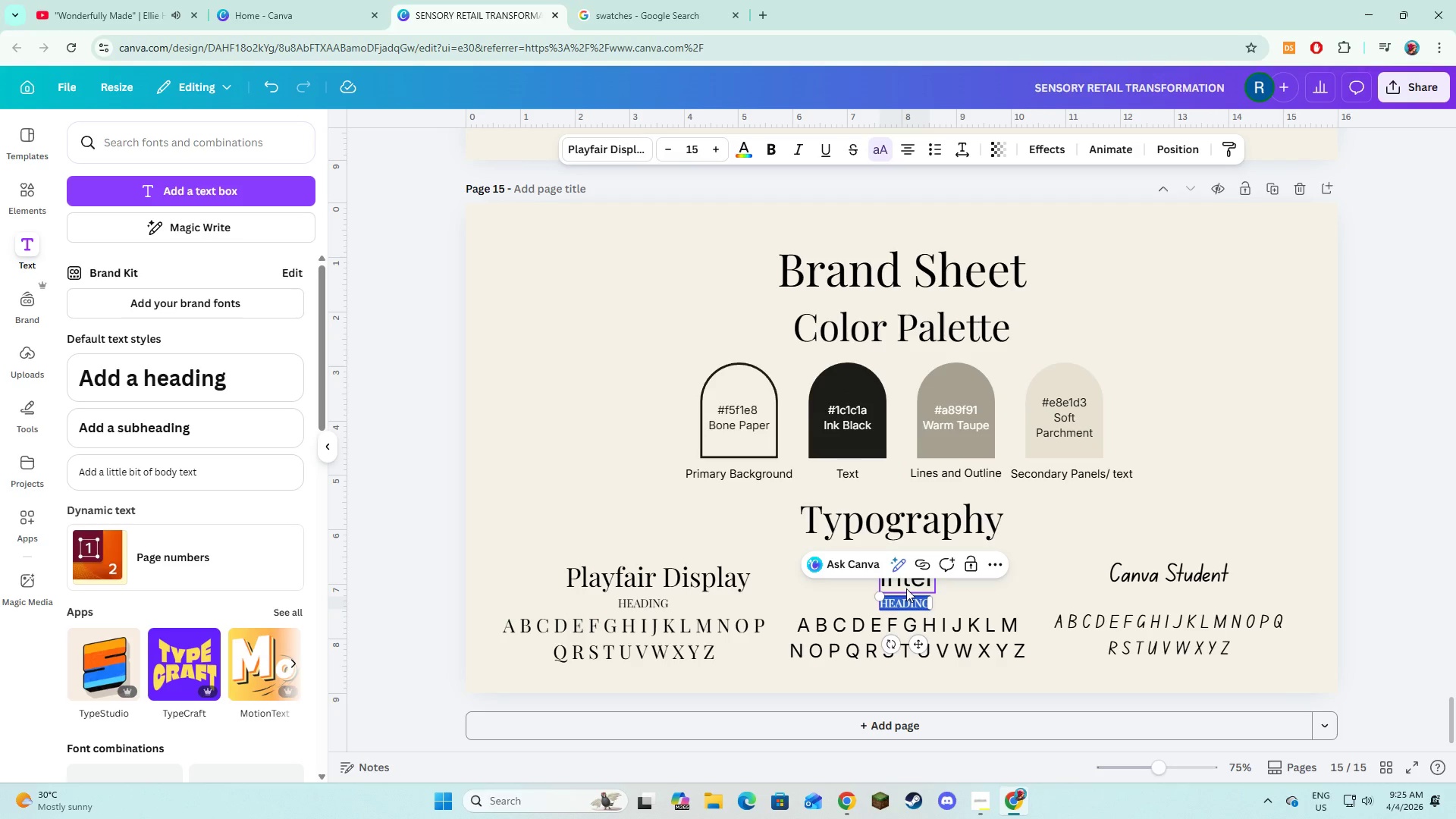 
type(body)
 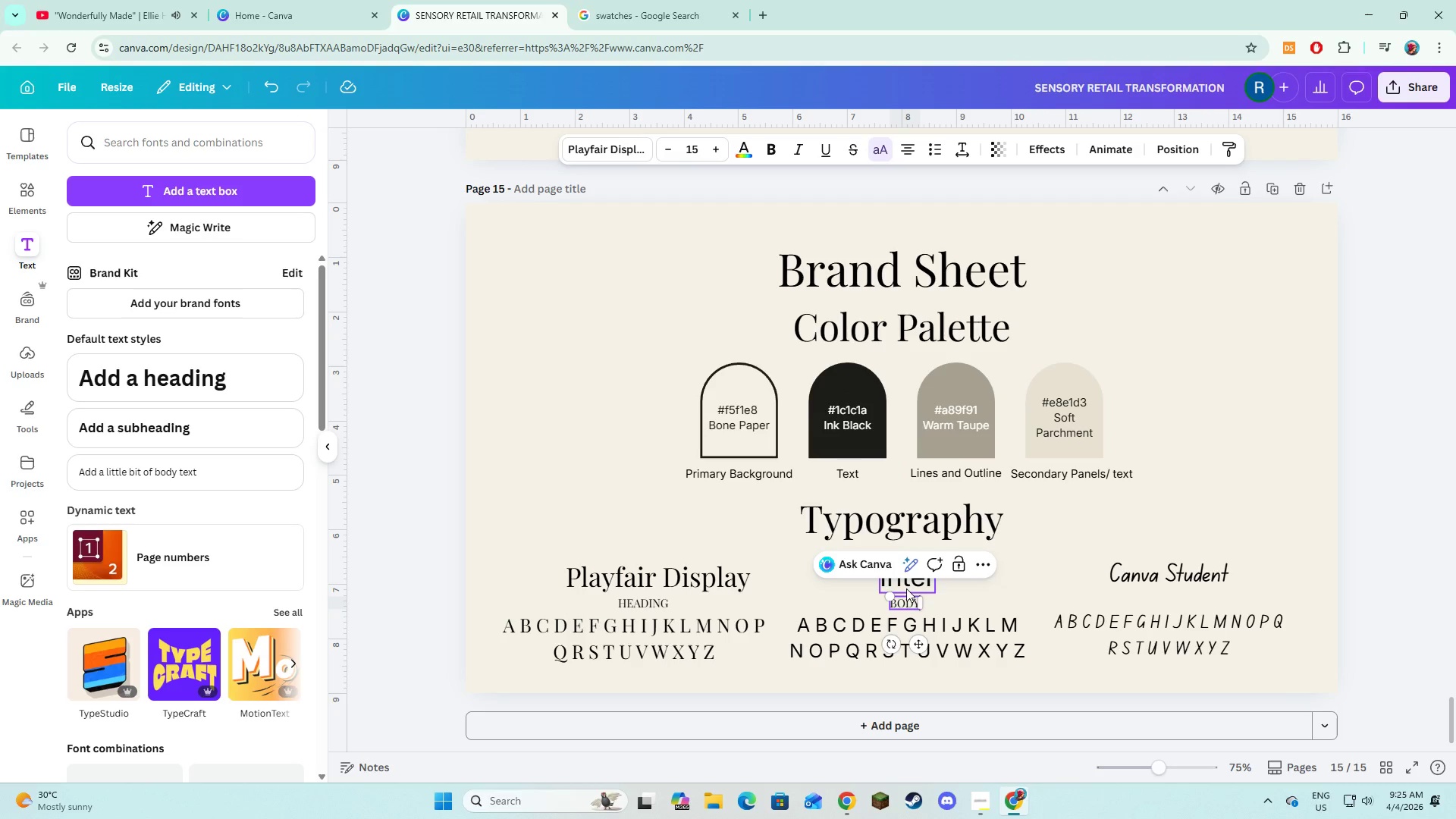 
key(Control+ControlLeft)
 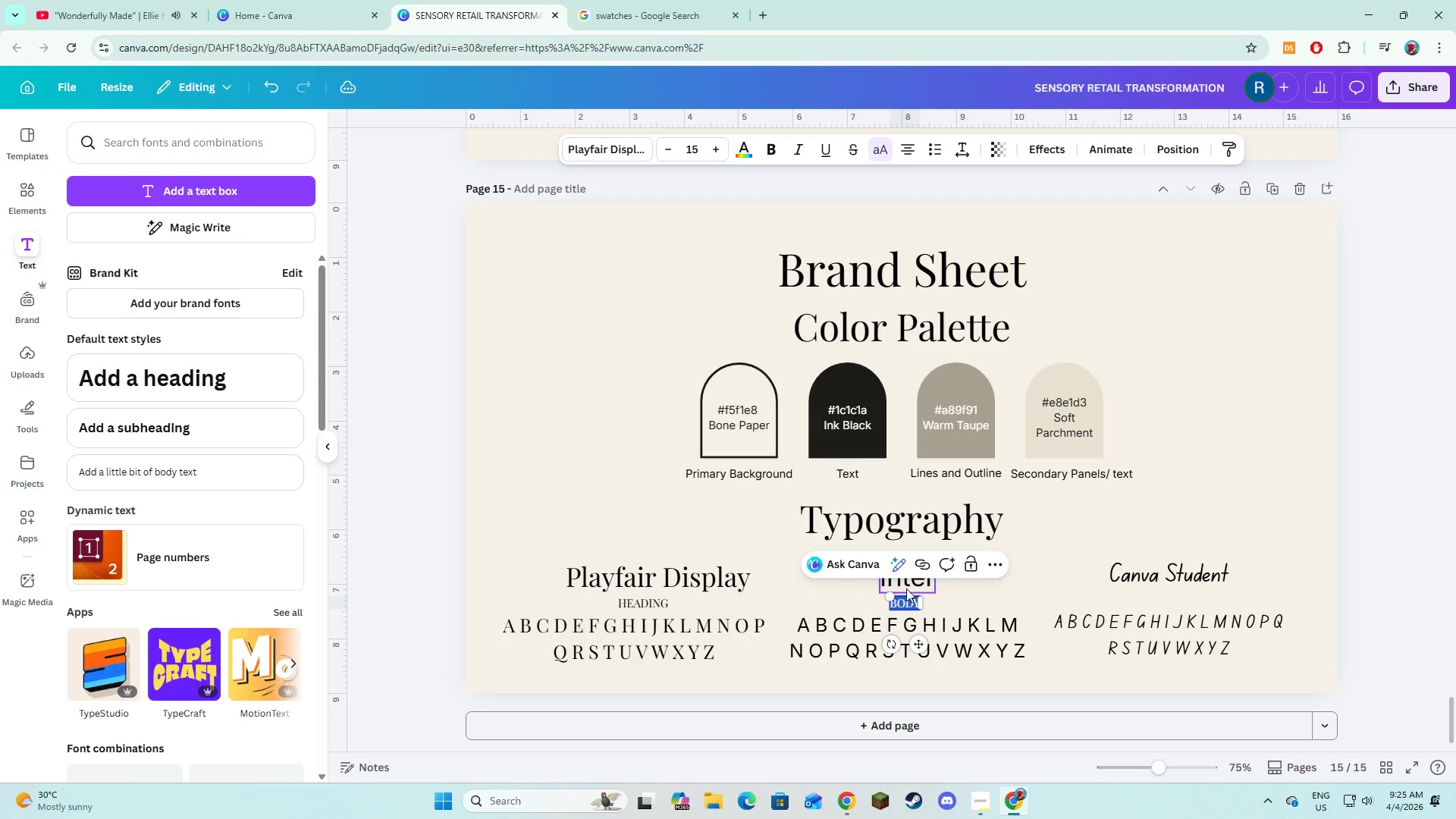 
key(Control+A)
 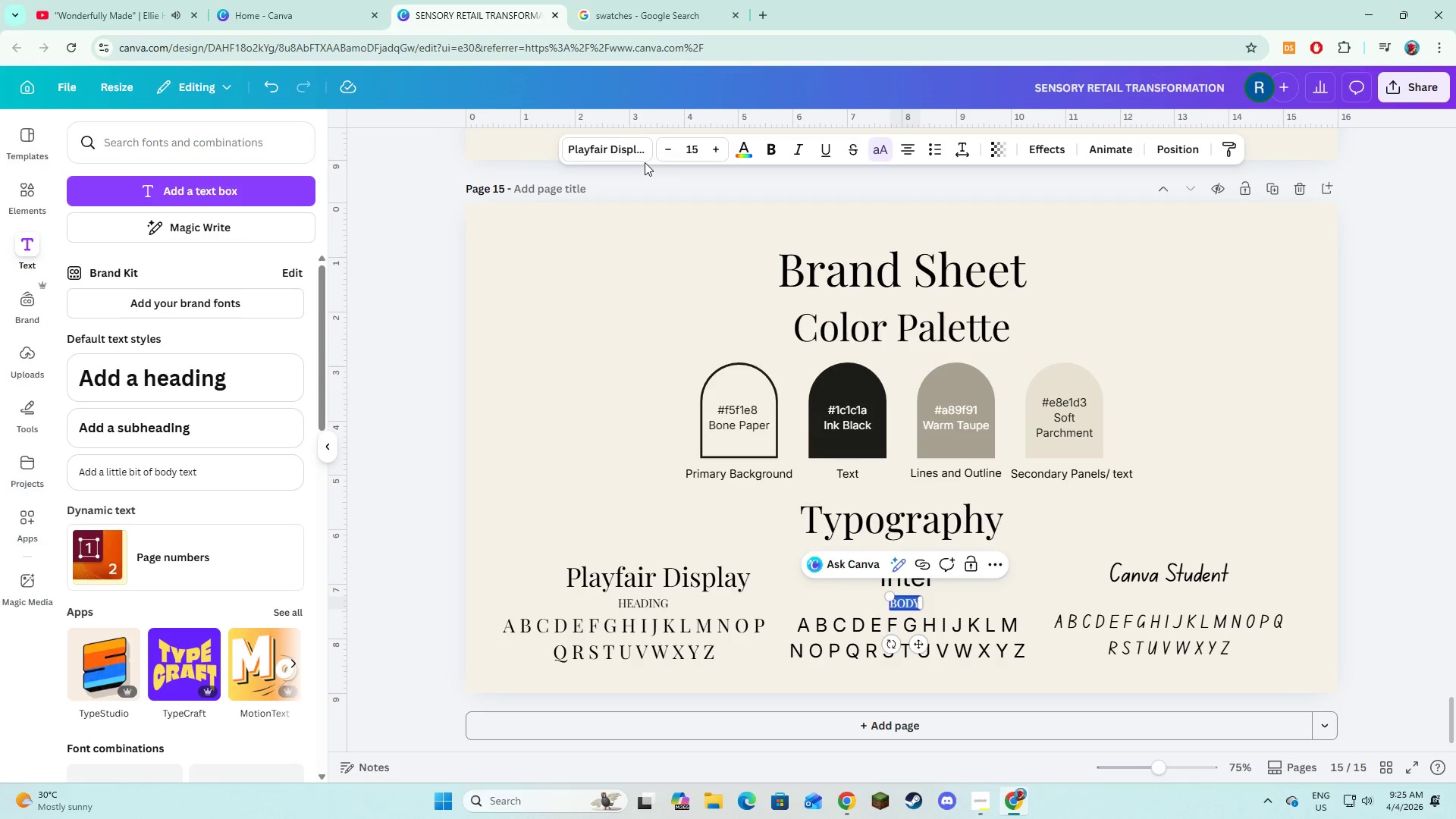 
left_click([629, 147])
 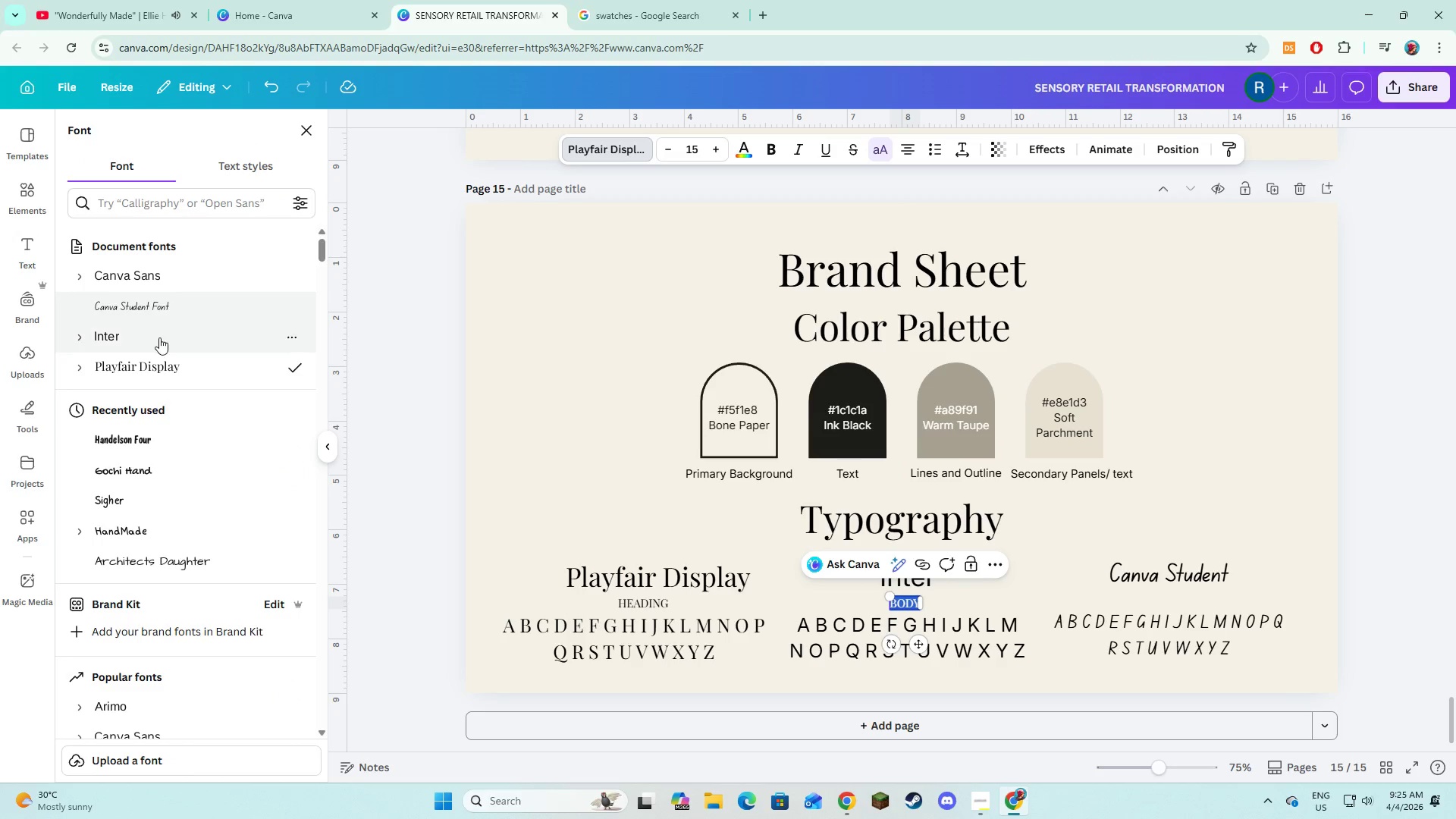 
left_click([159, 340])
 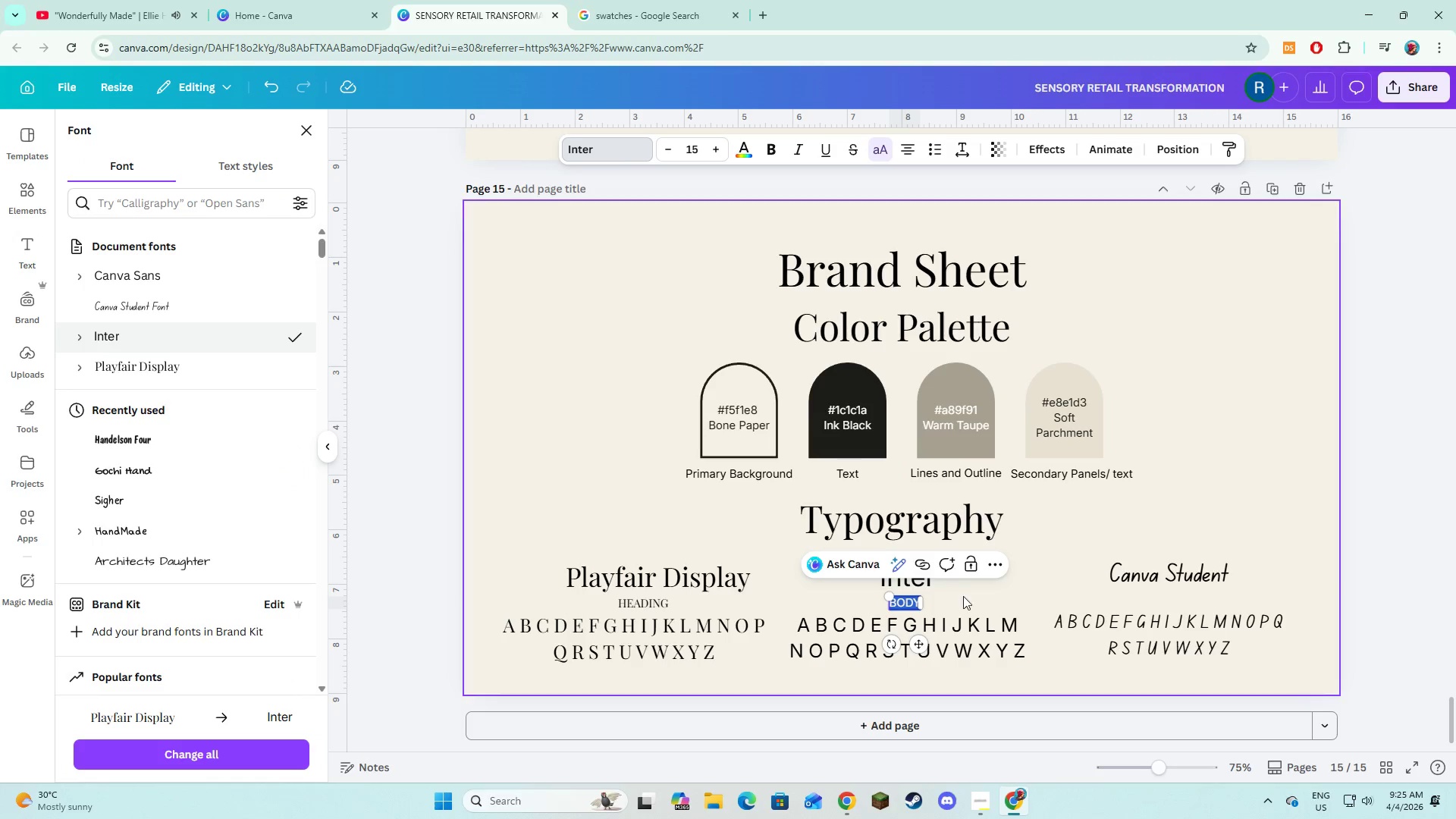 
left_click([968, 599])
 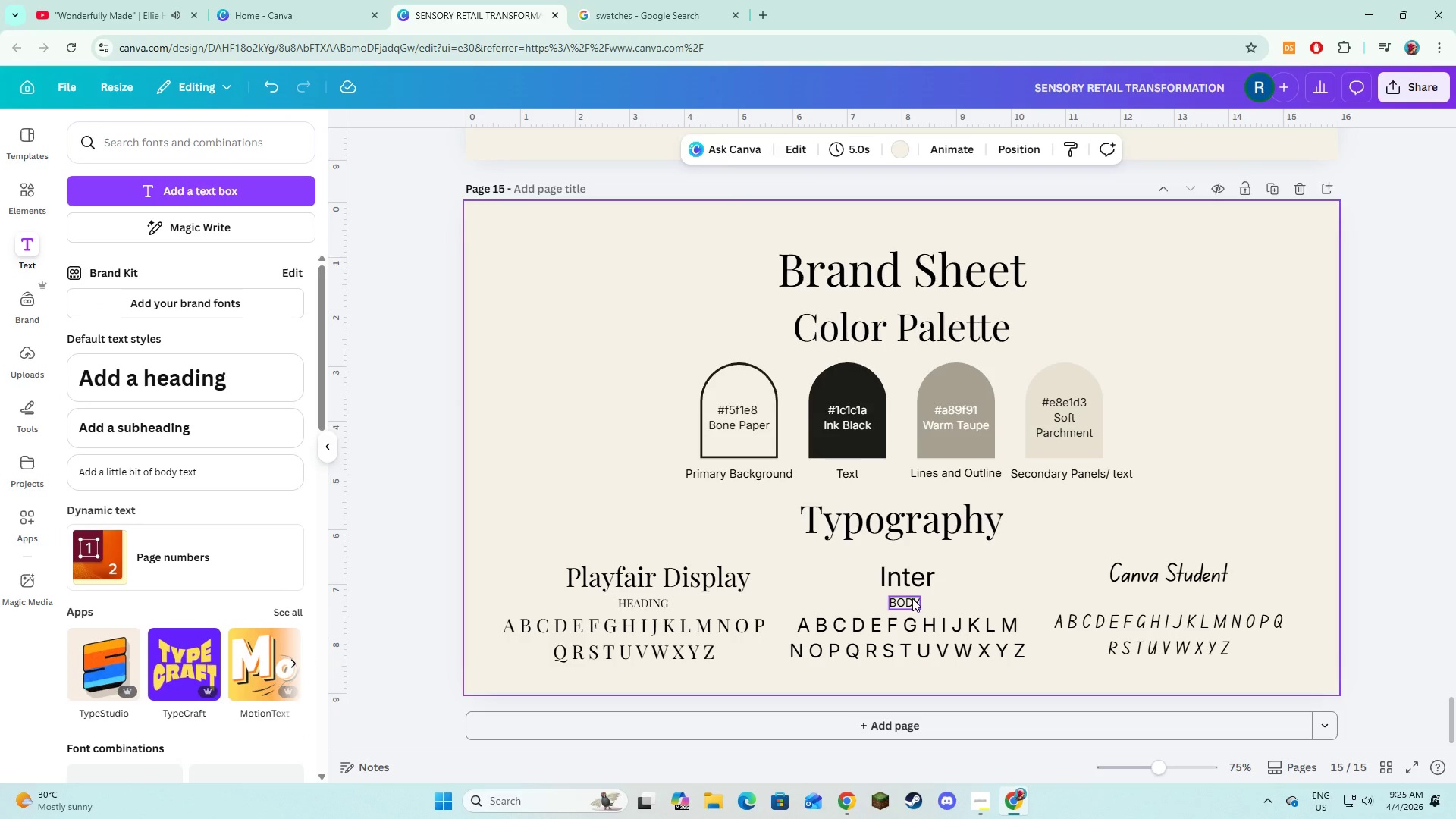 
left_click([912, 598])
 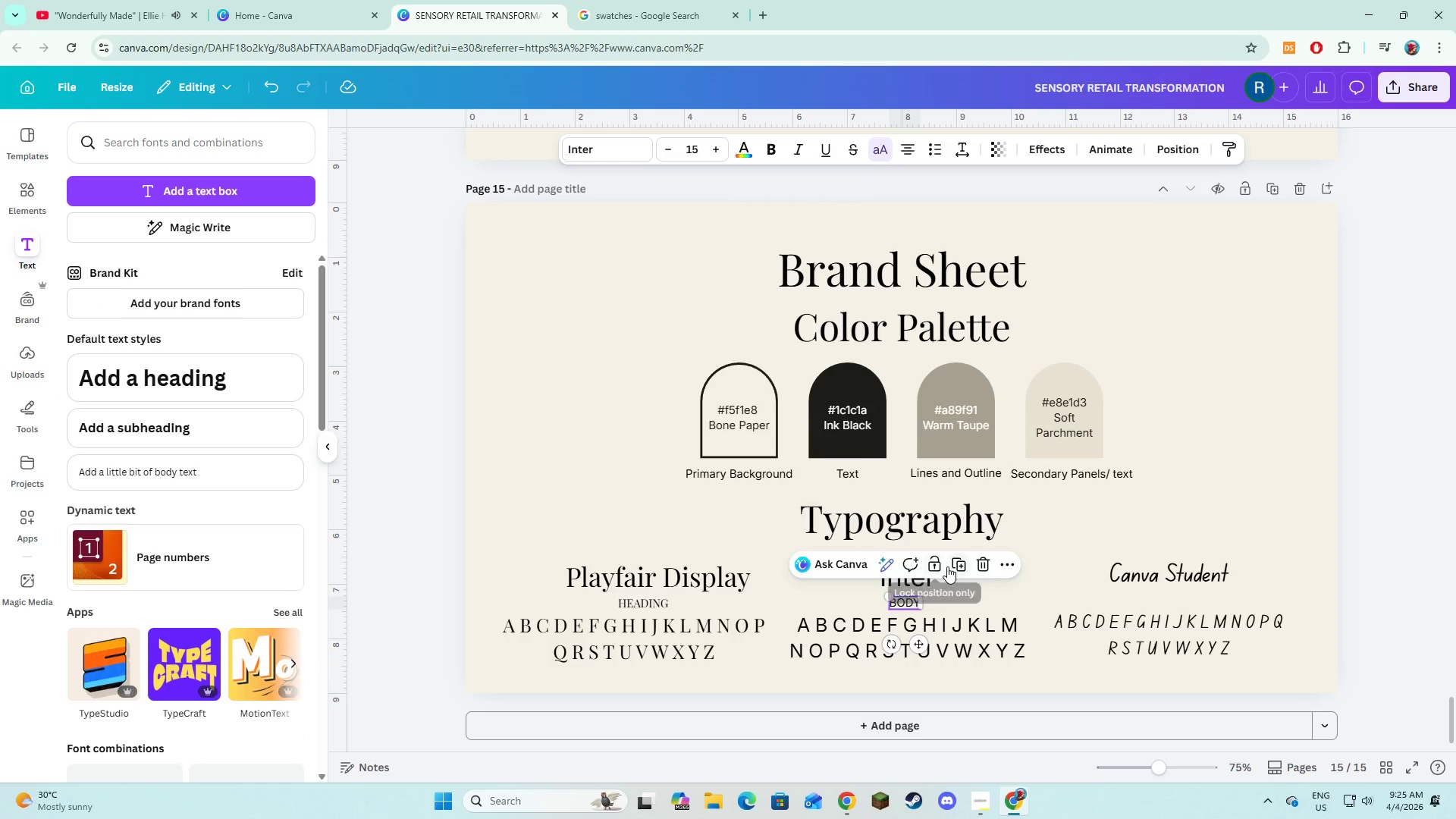 
left_click([956, 566])
 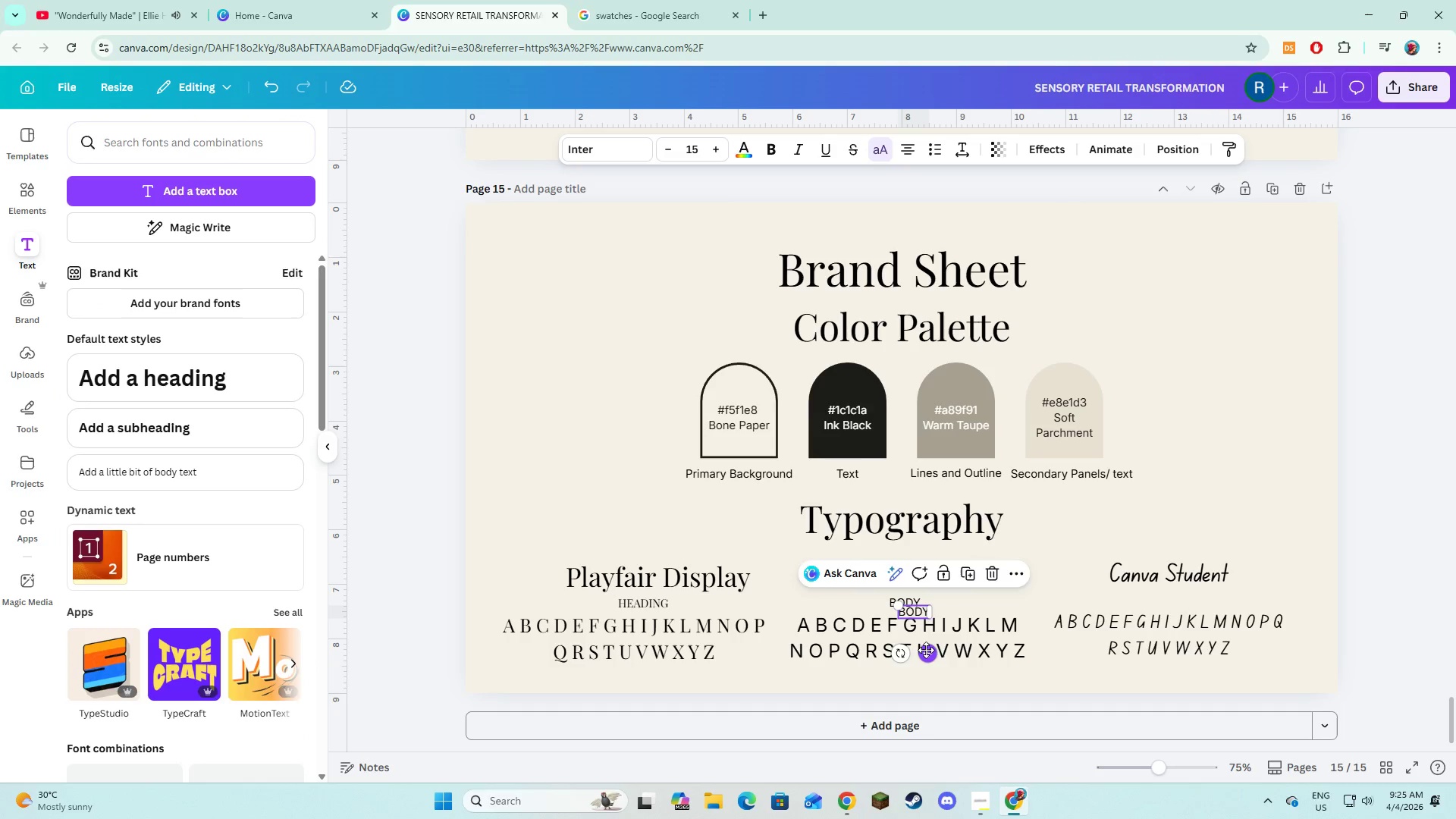 
left_click_drag(start_coordinate=[926, 650], to_coordinate=[1188, 639])
 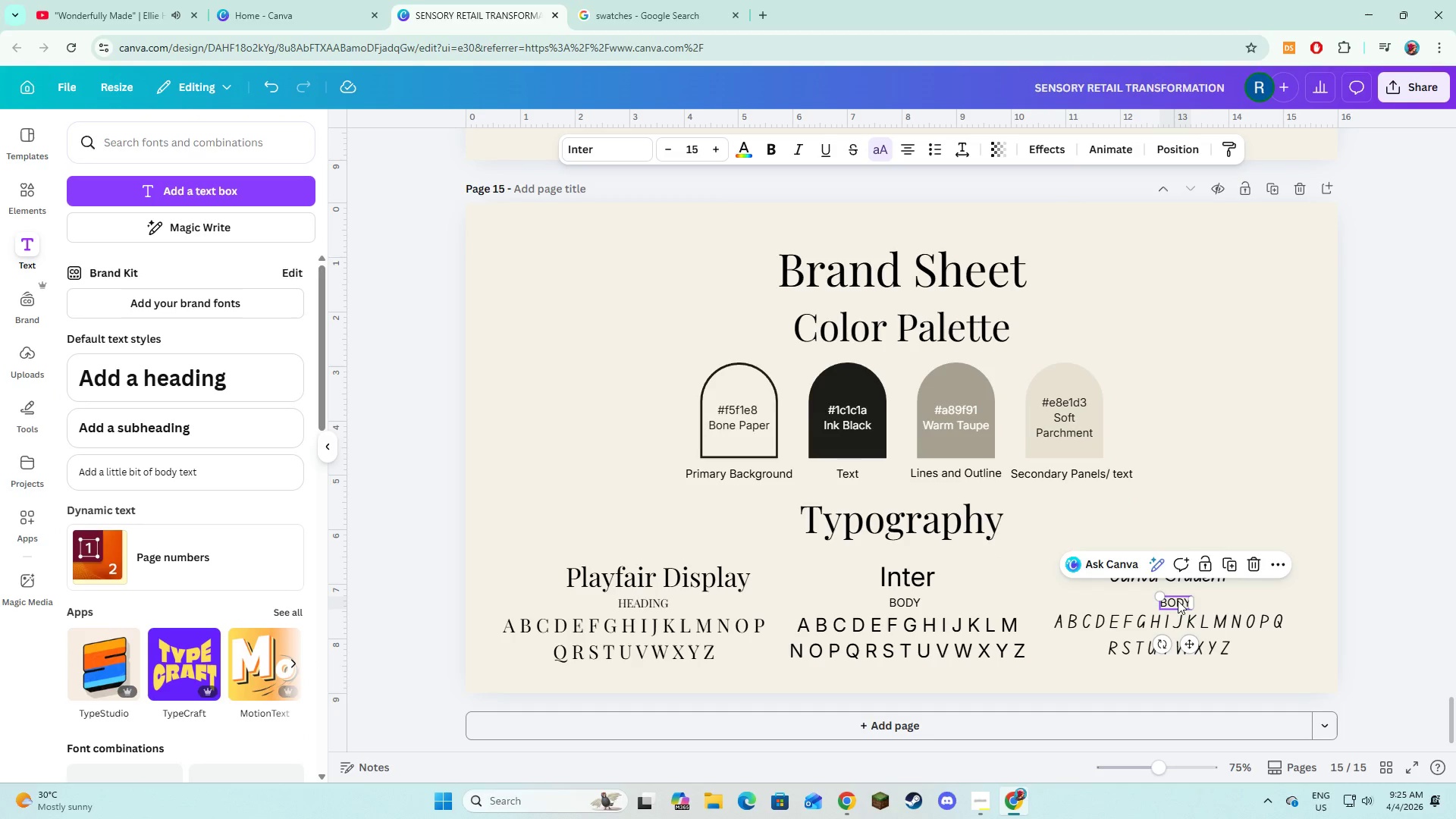 
left_click([1178, 601])
 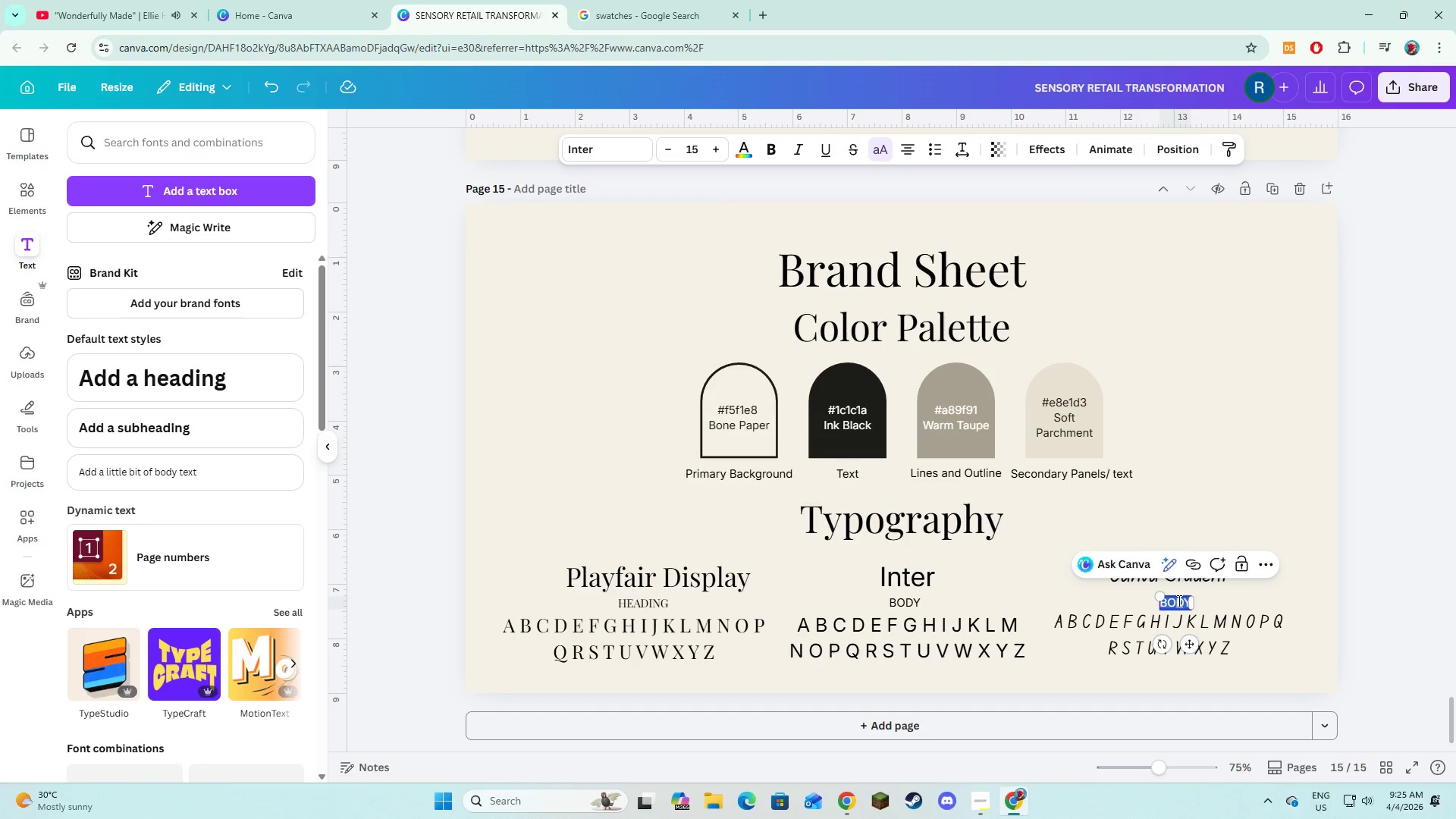 
type(body/ accent)
 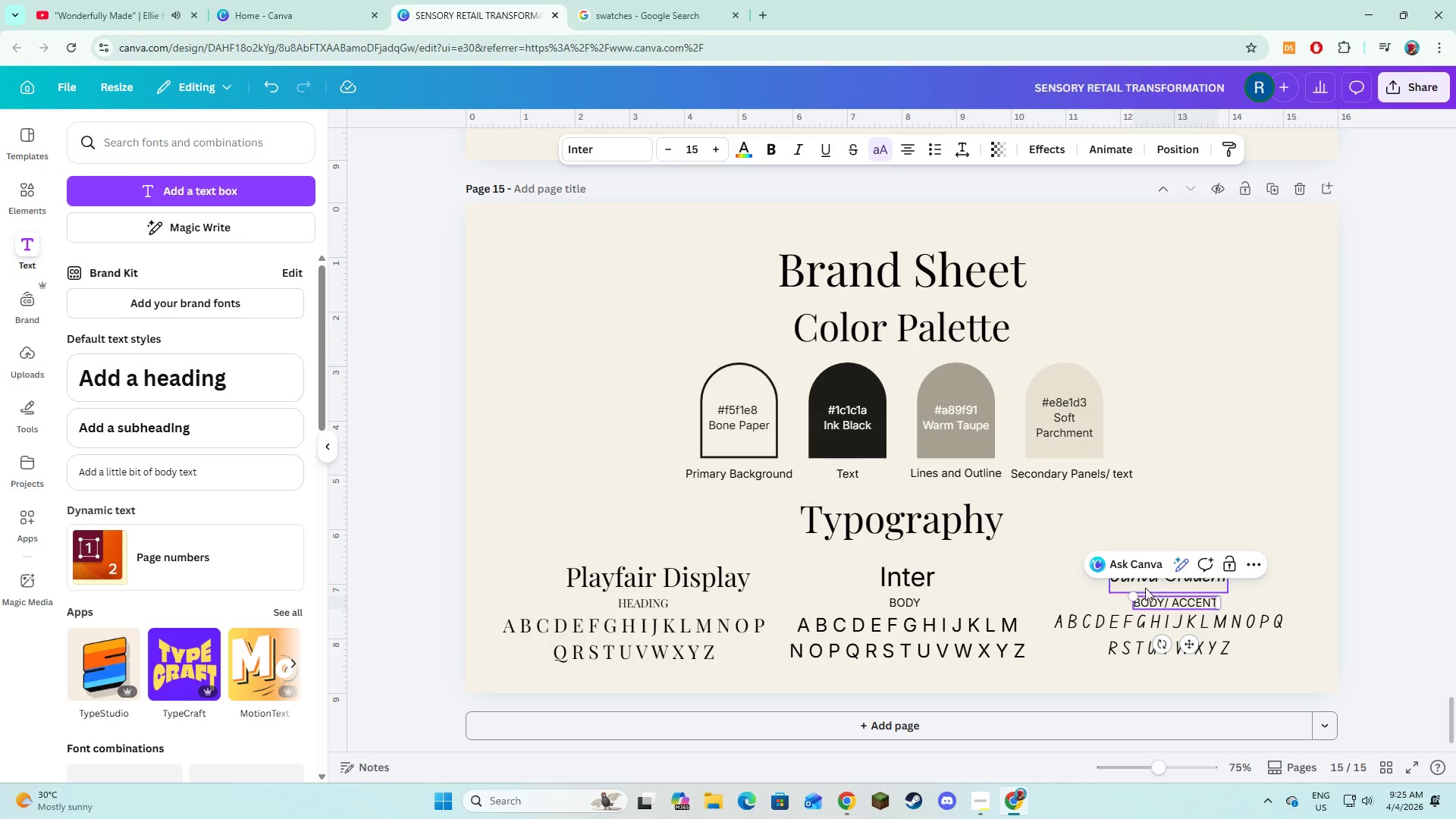 
left_click([1148, 602])
 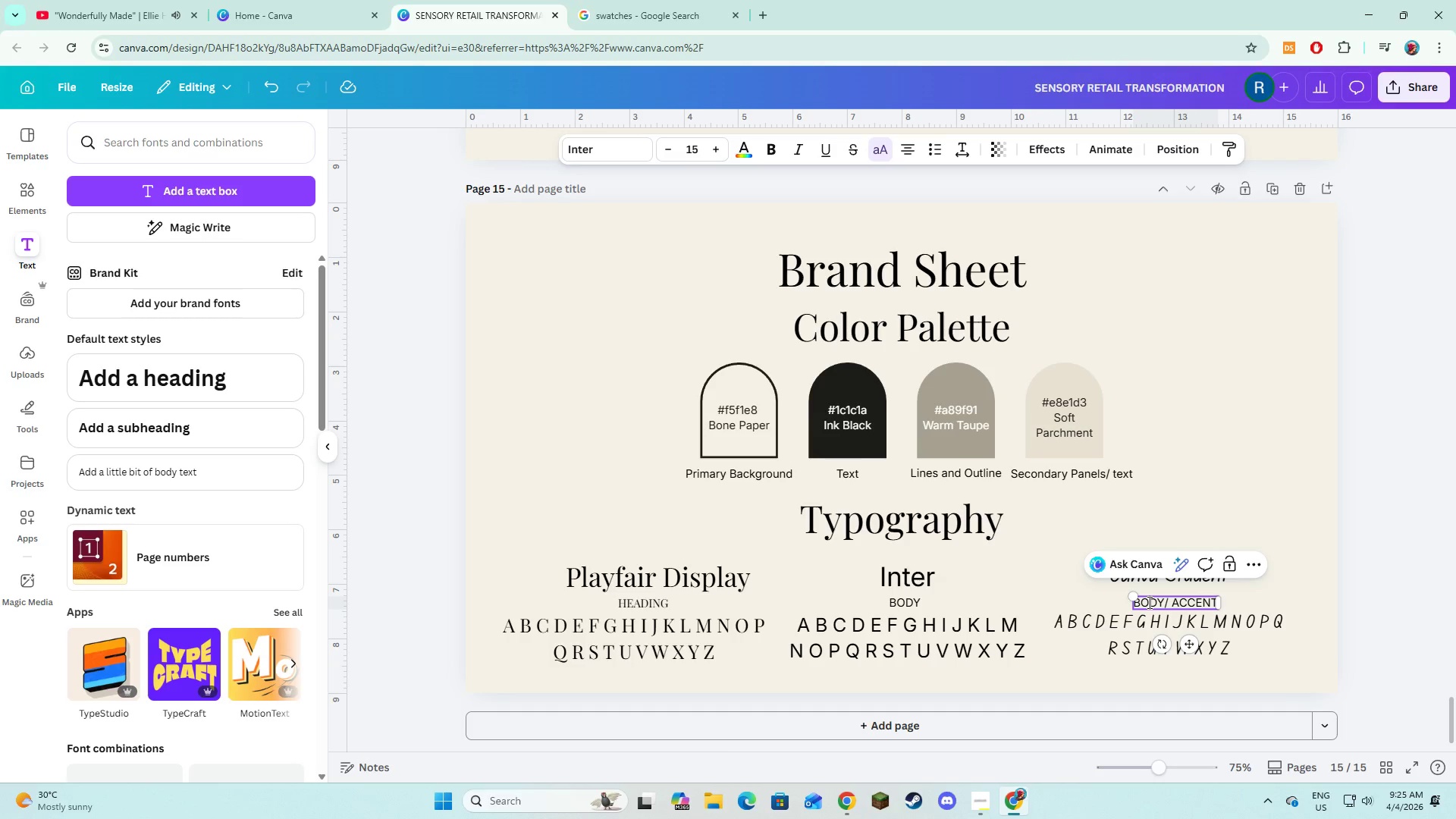 
key(Control+A)
 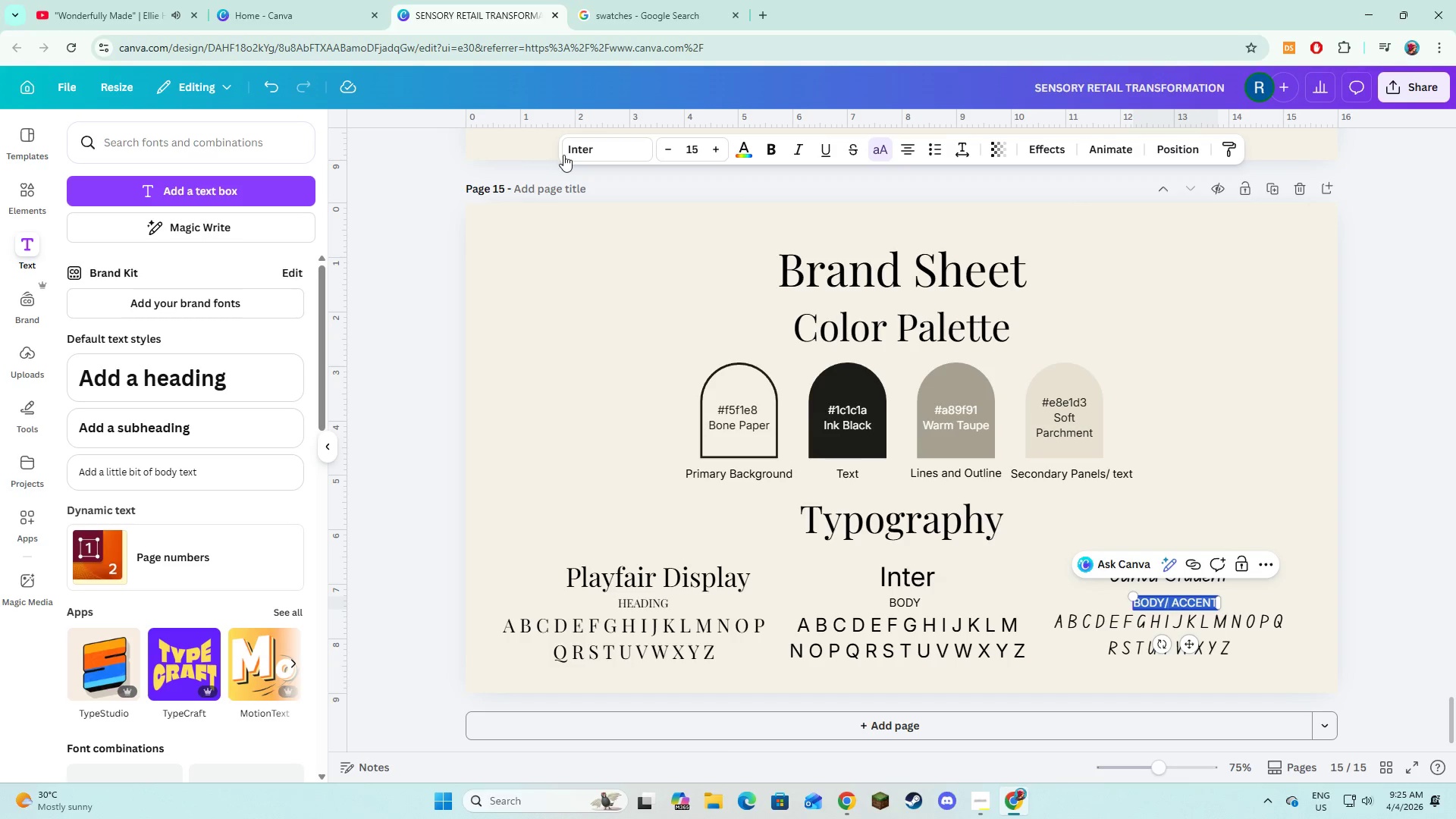 
left_click([564, 155])
 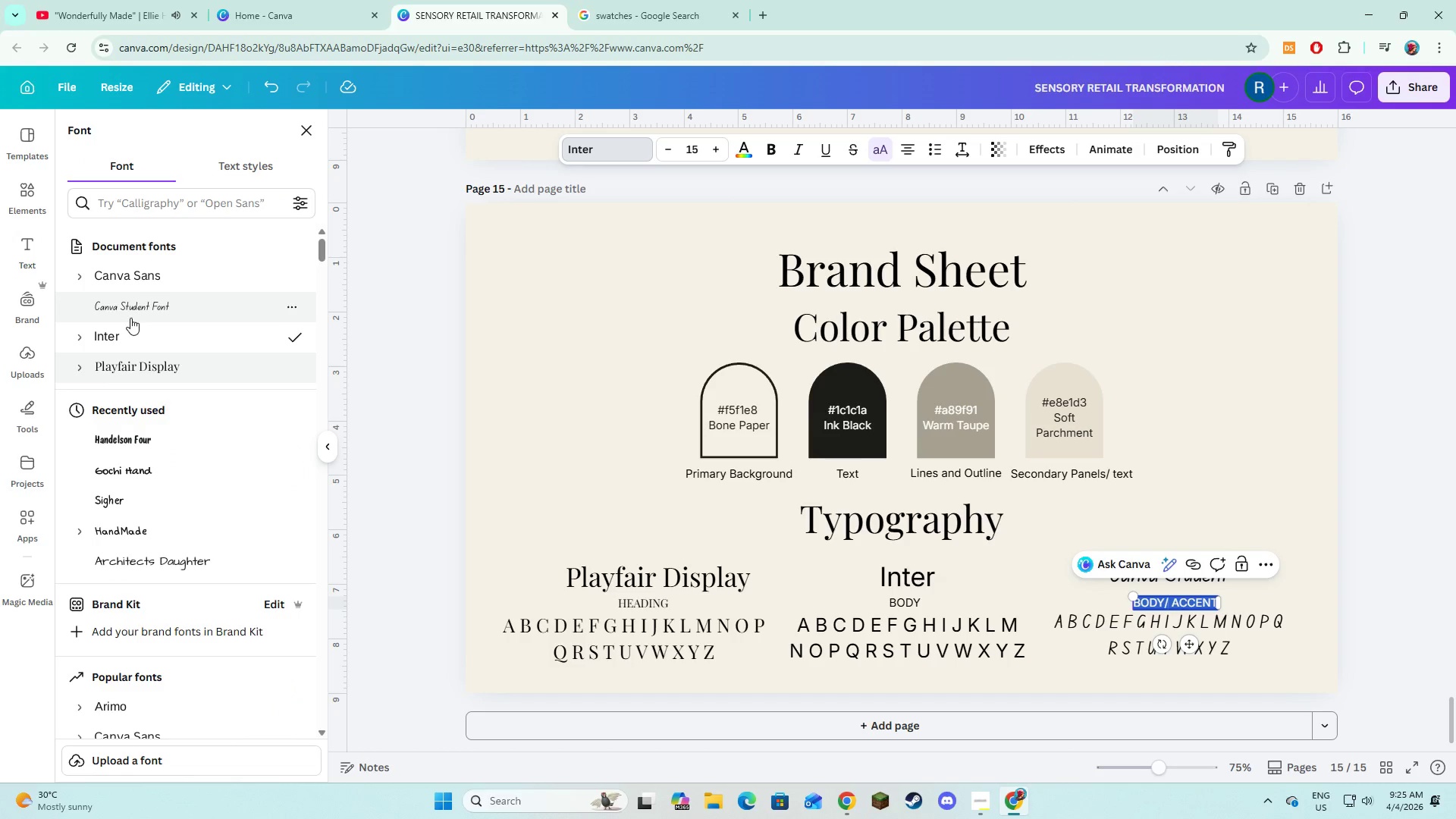 
left_click([131, 312])
 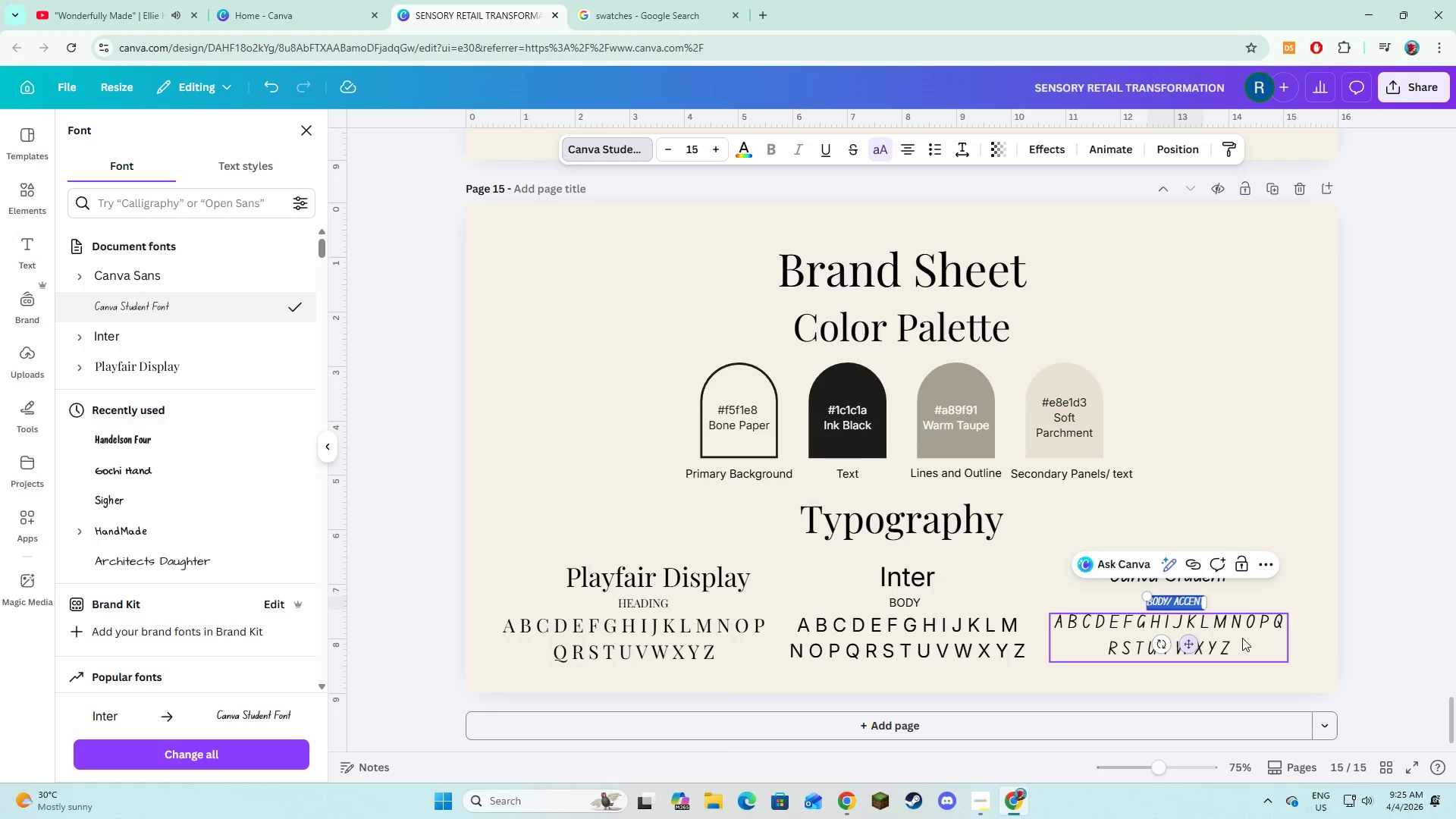 
left_click([1247, 612])
 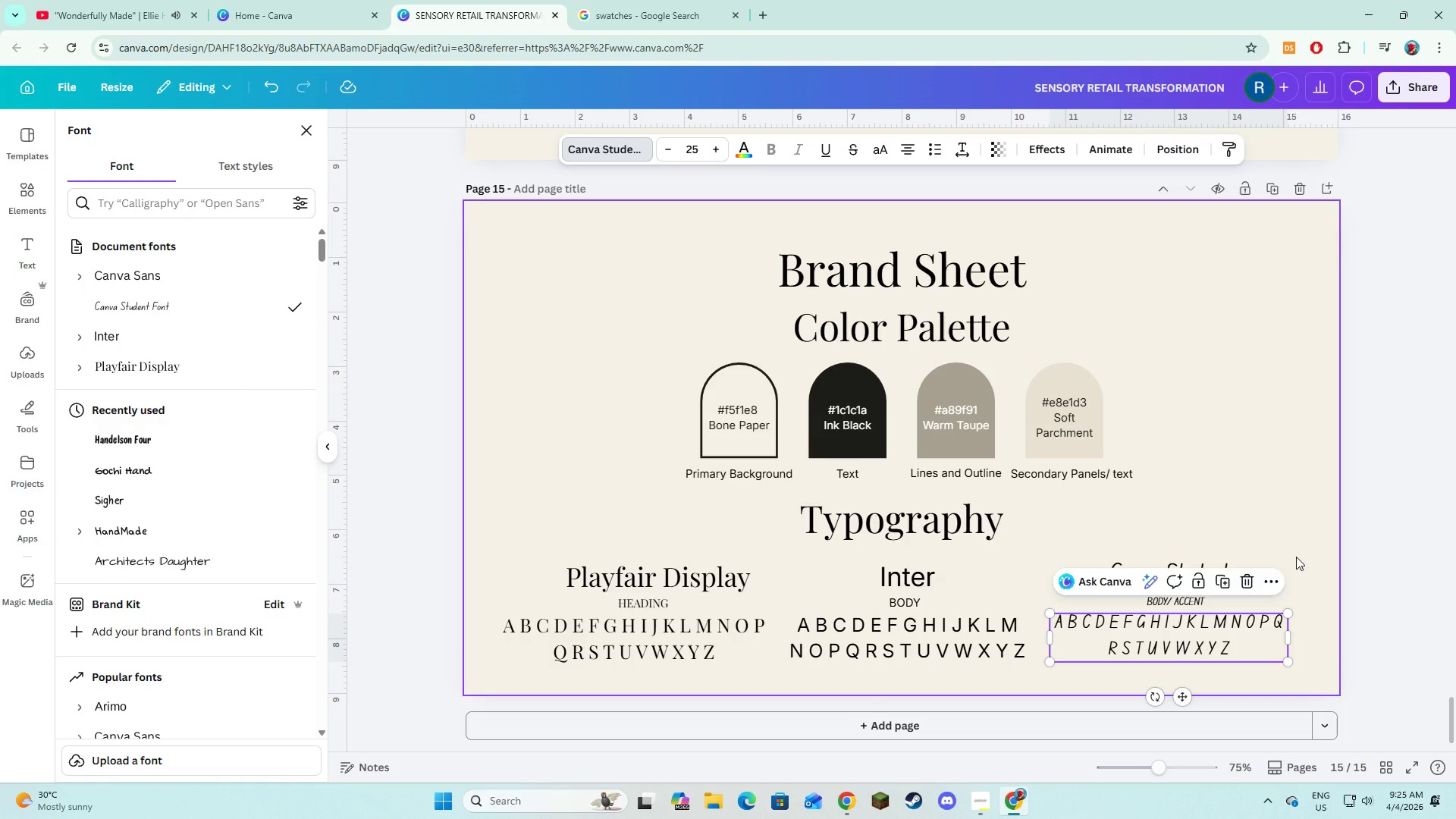 
left_click([1253, 480])
 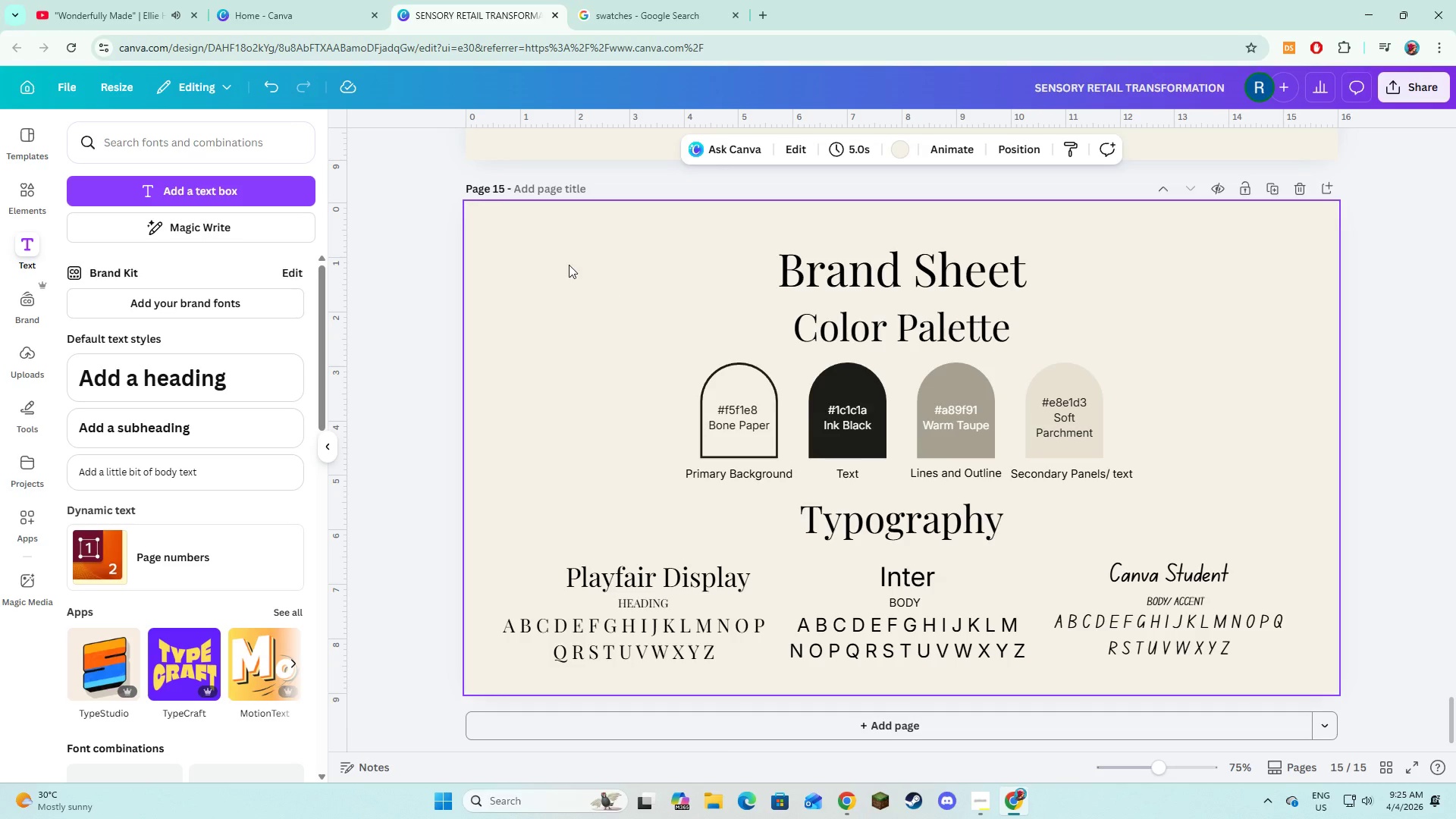 
left_click_drag(start_coordinate=[492, 240], to_coordinate=[1304, 664])
 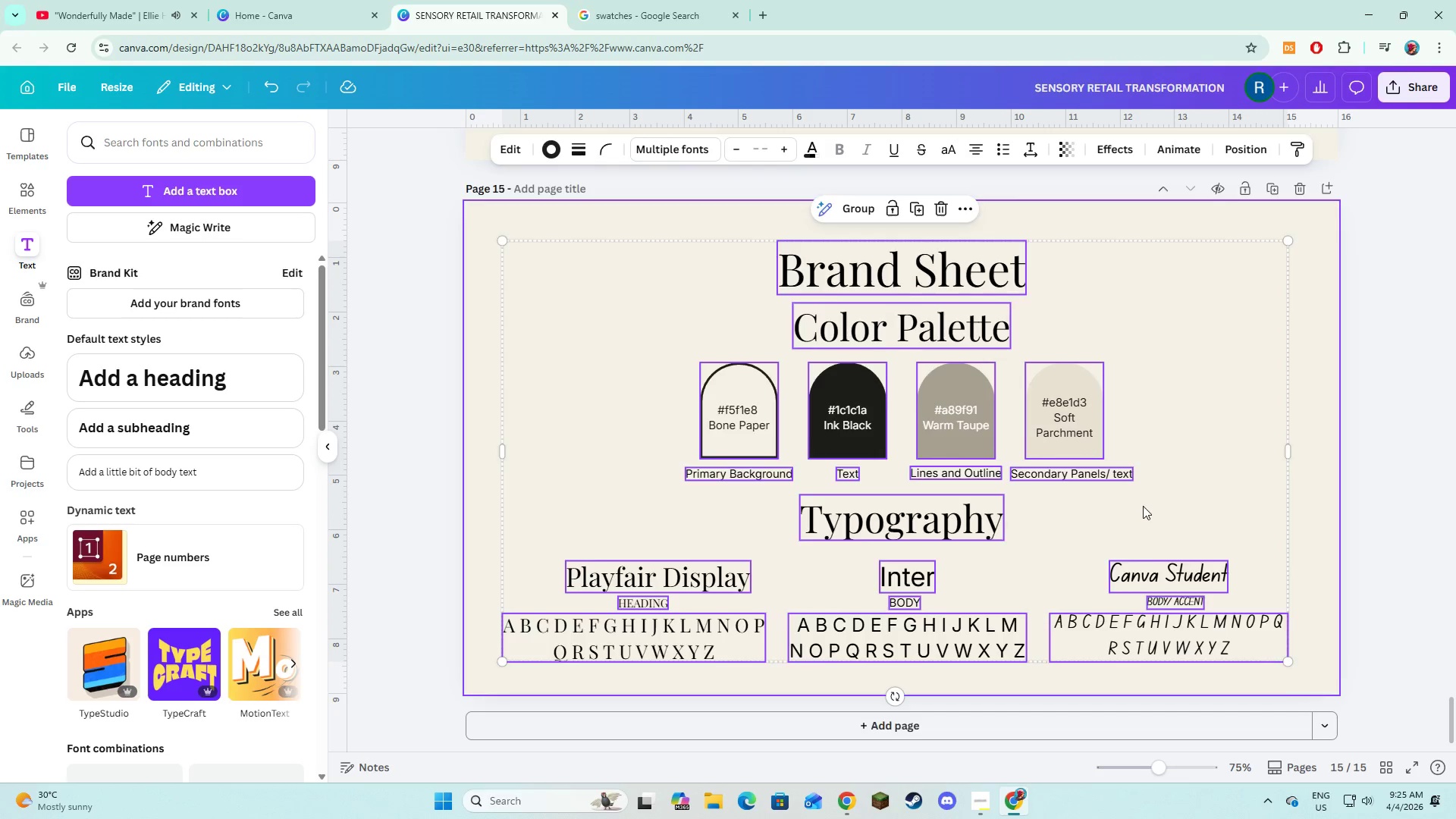 
left_click_drag(start_coordinate=[1141, 505], to_coordinate=[1147, 504])
 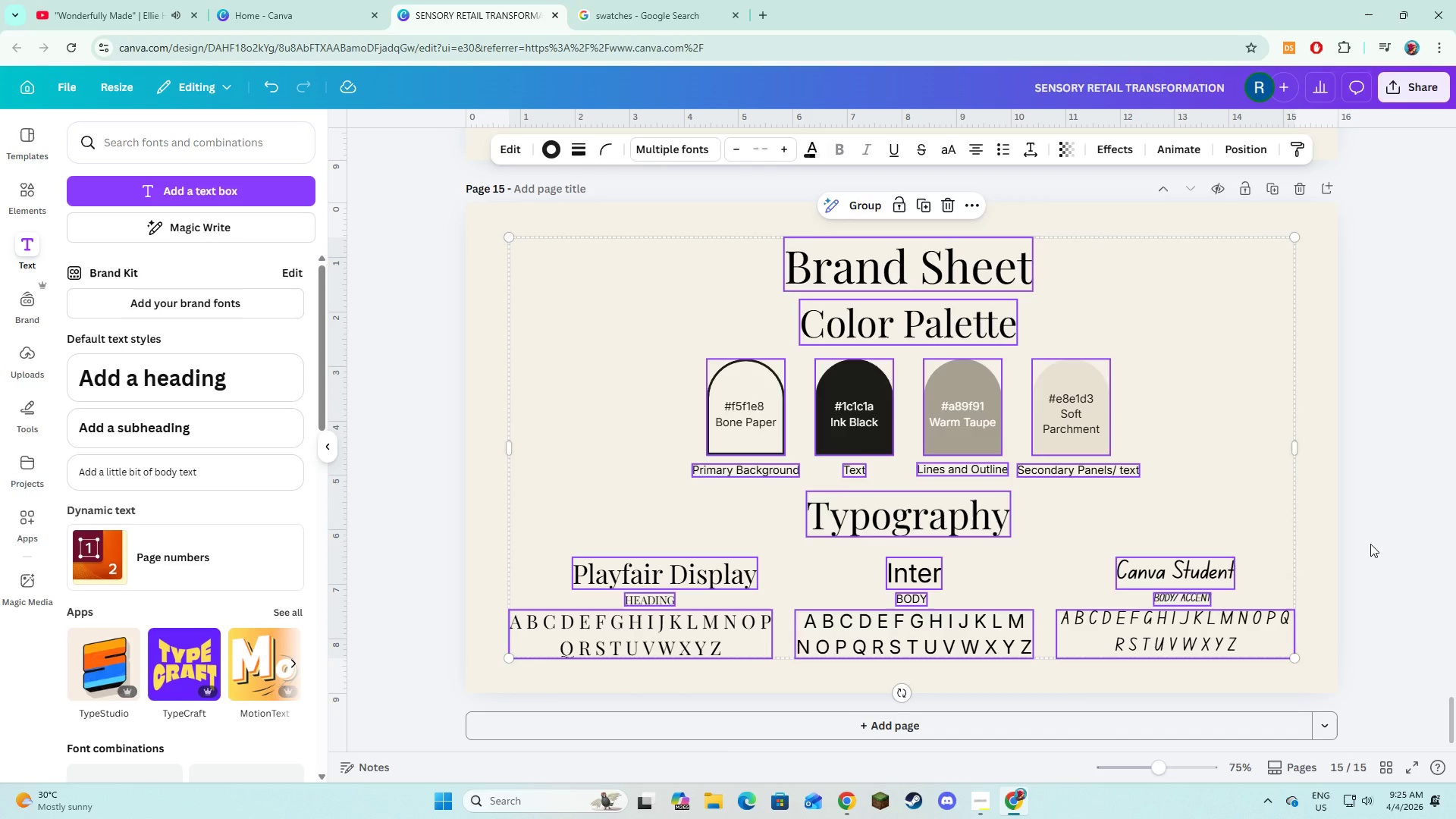 
left_click([1370, 544])
 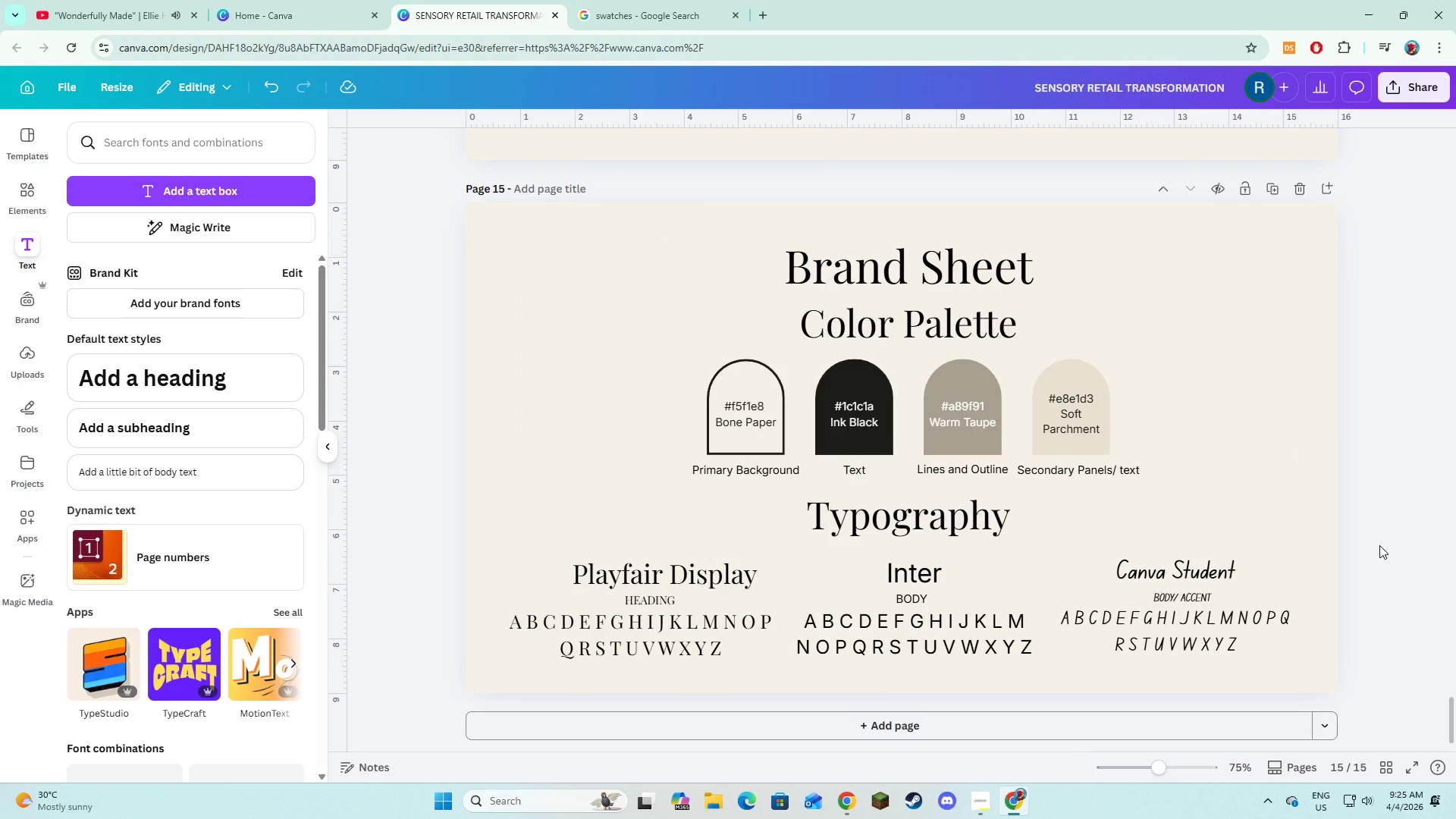 
key(Alt+AltLeft)
 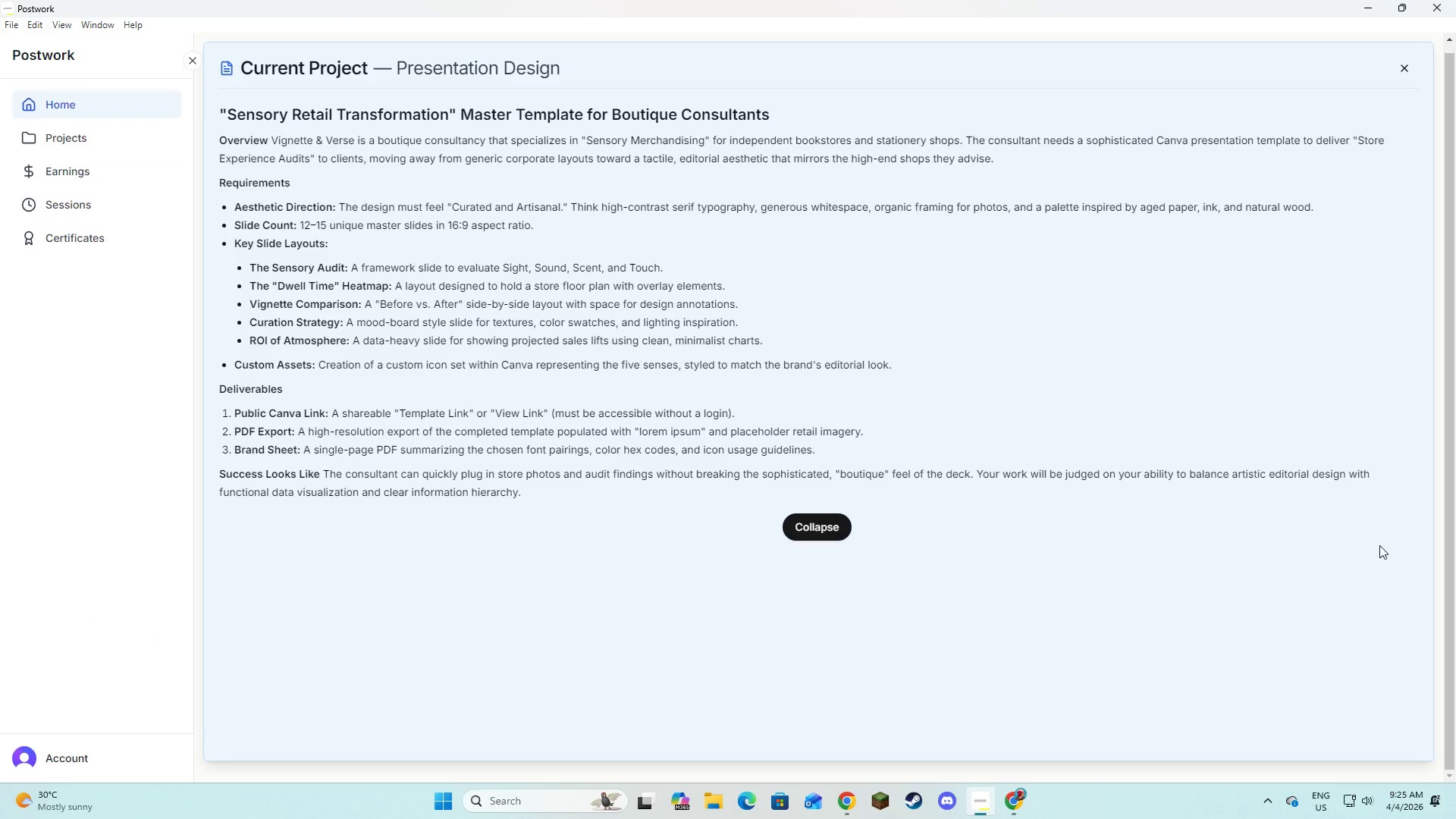 
key(Alt+Tab)